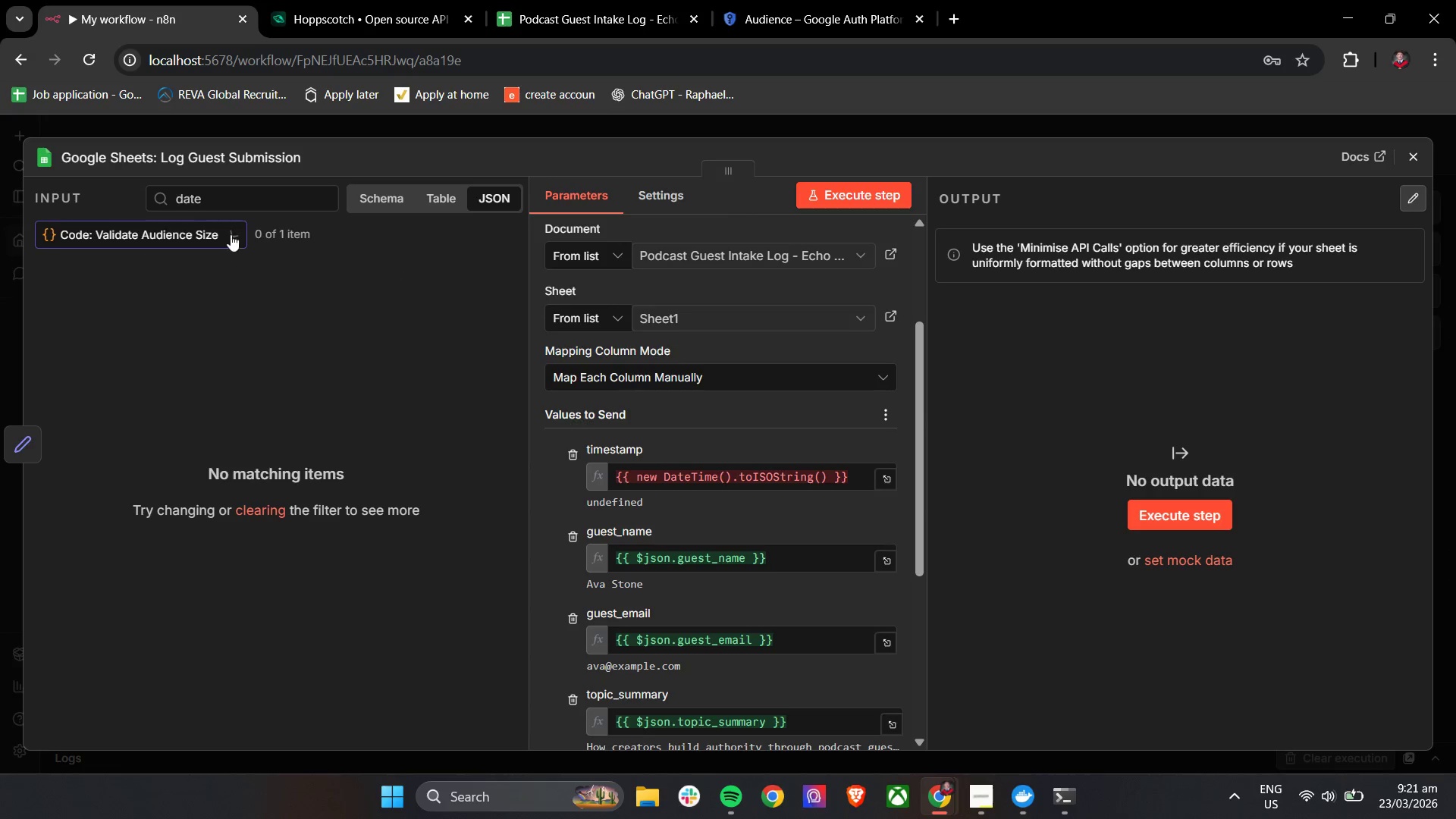 
left_click([238, 205])
 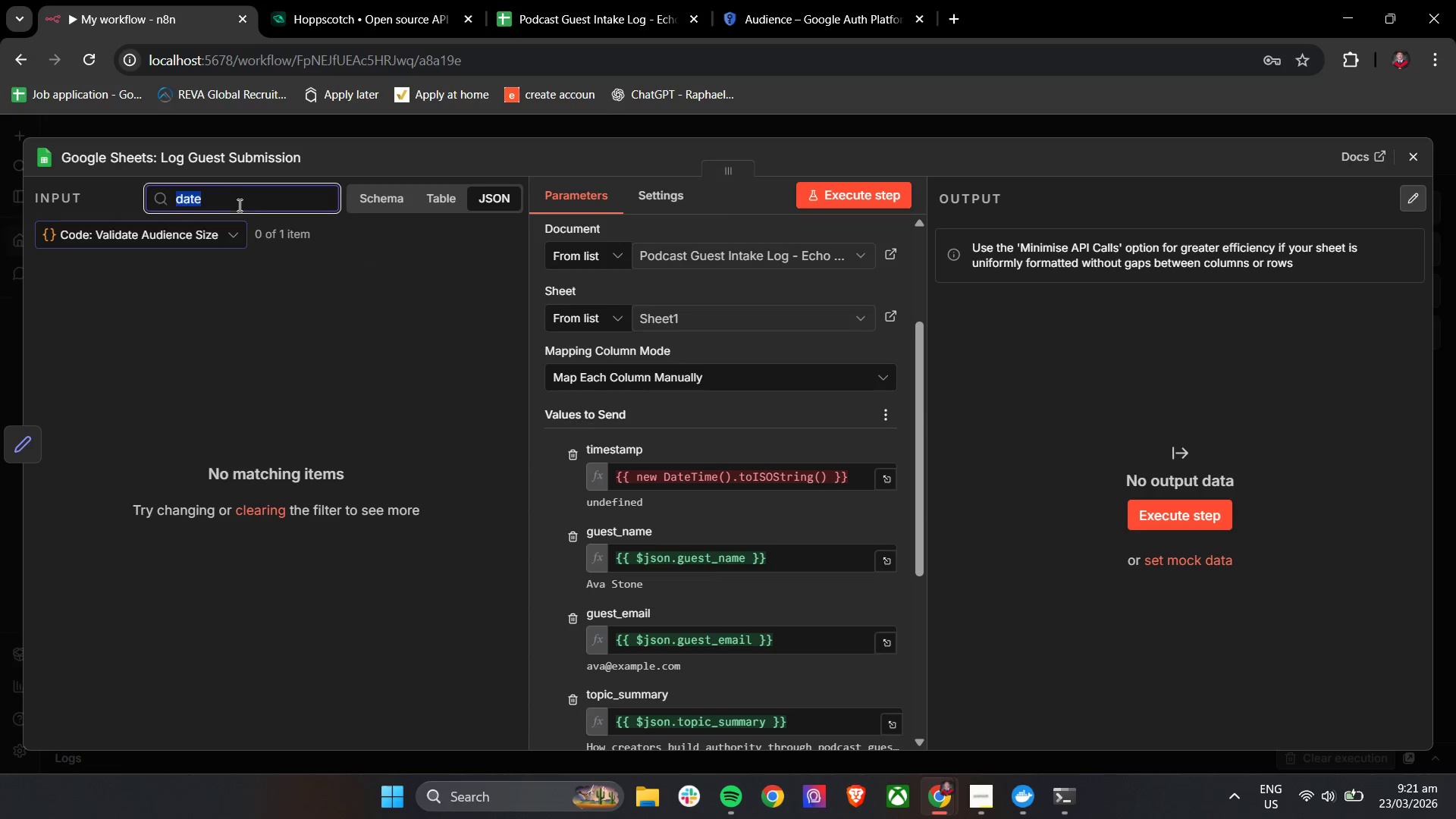 
key(Enter)
 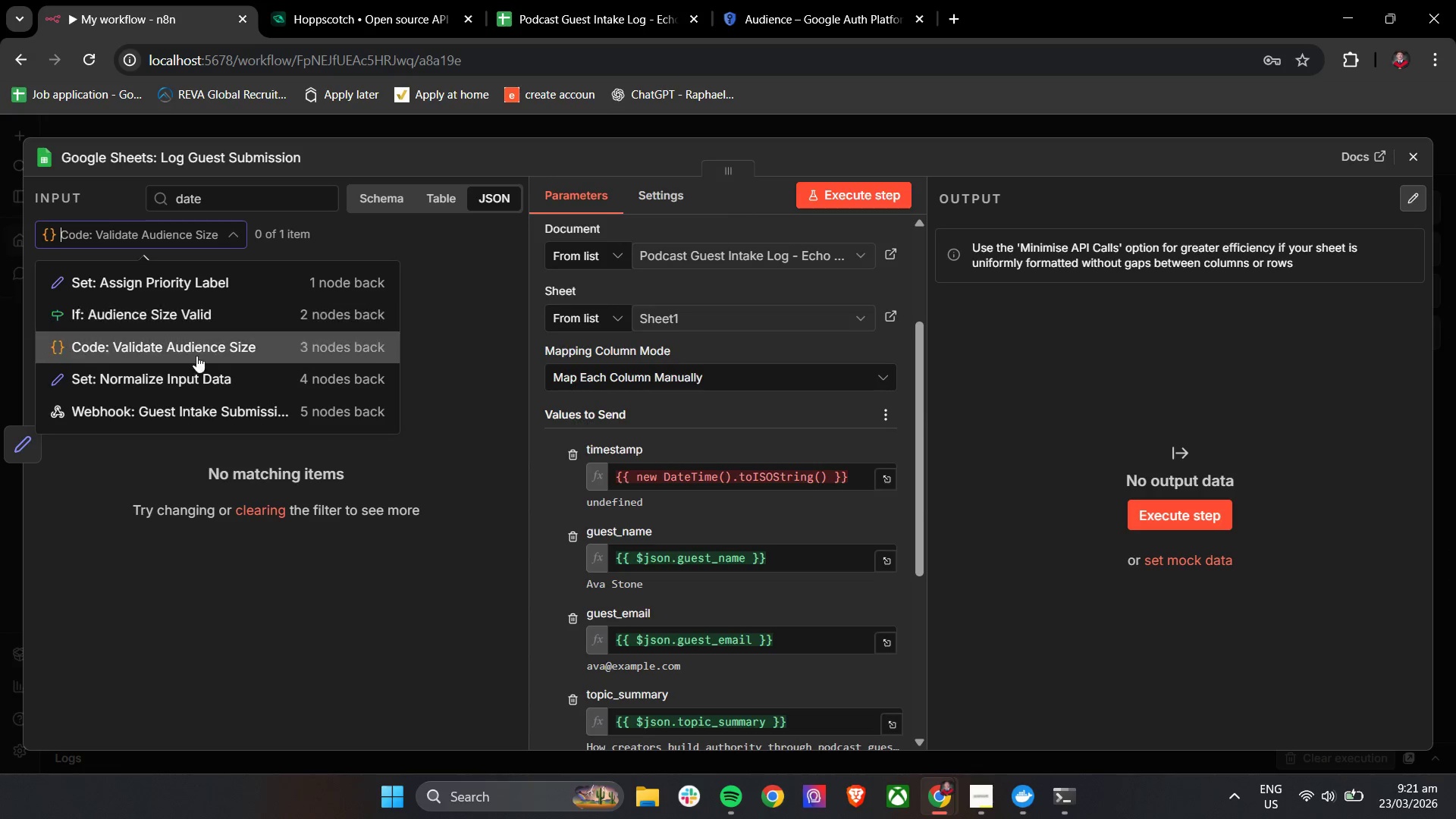 
left_click([194, 369])
 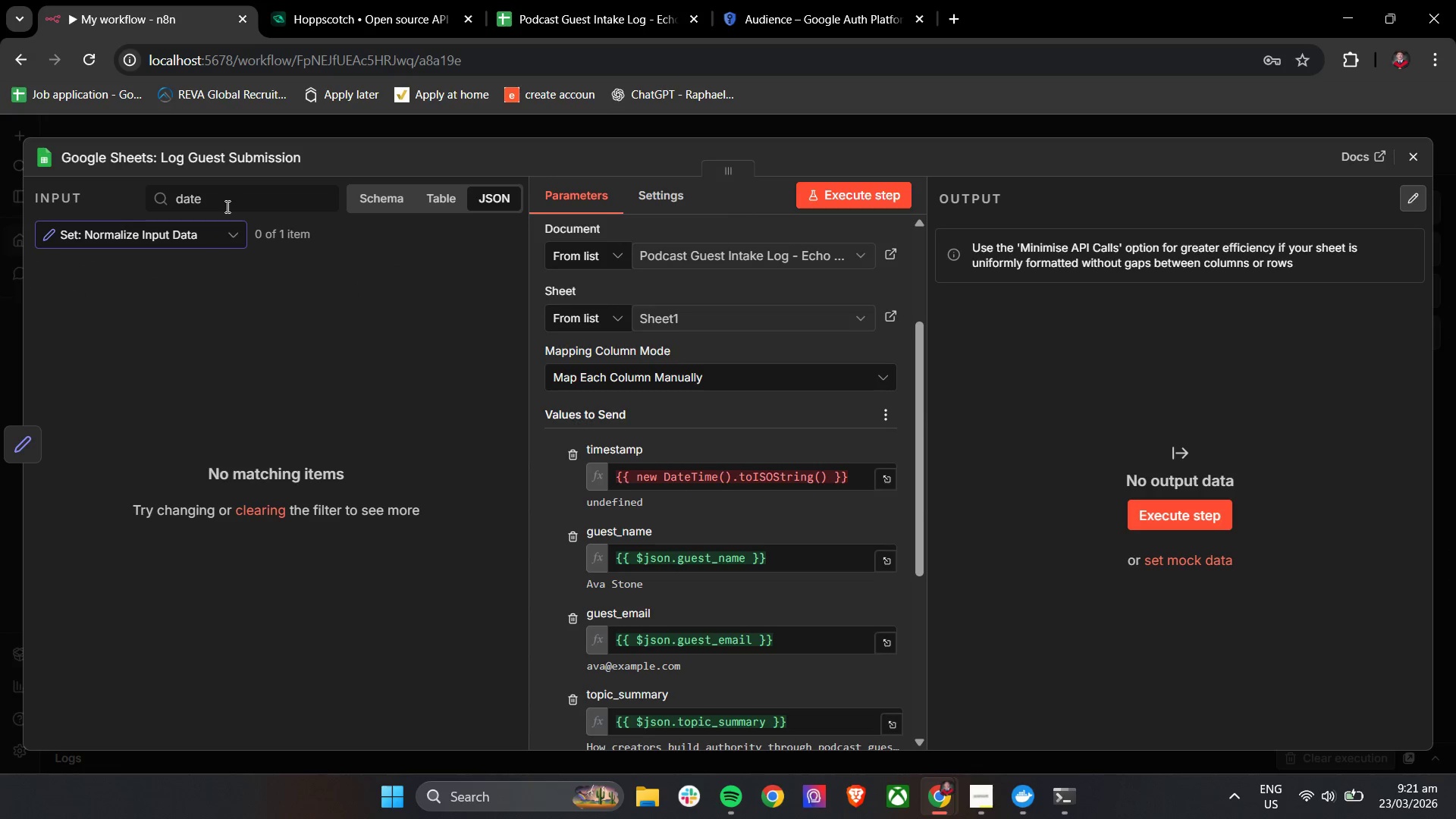 
left_click([226, 206])
 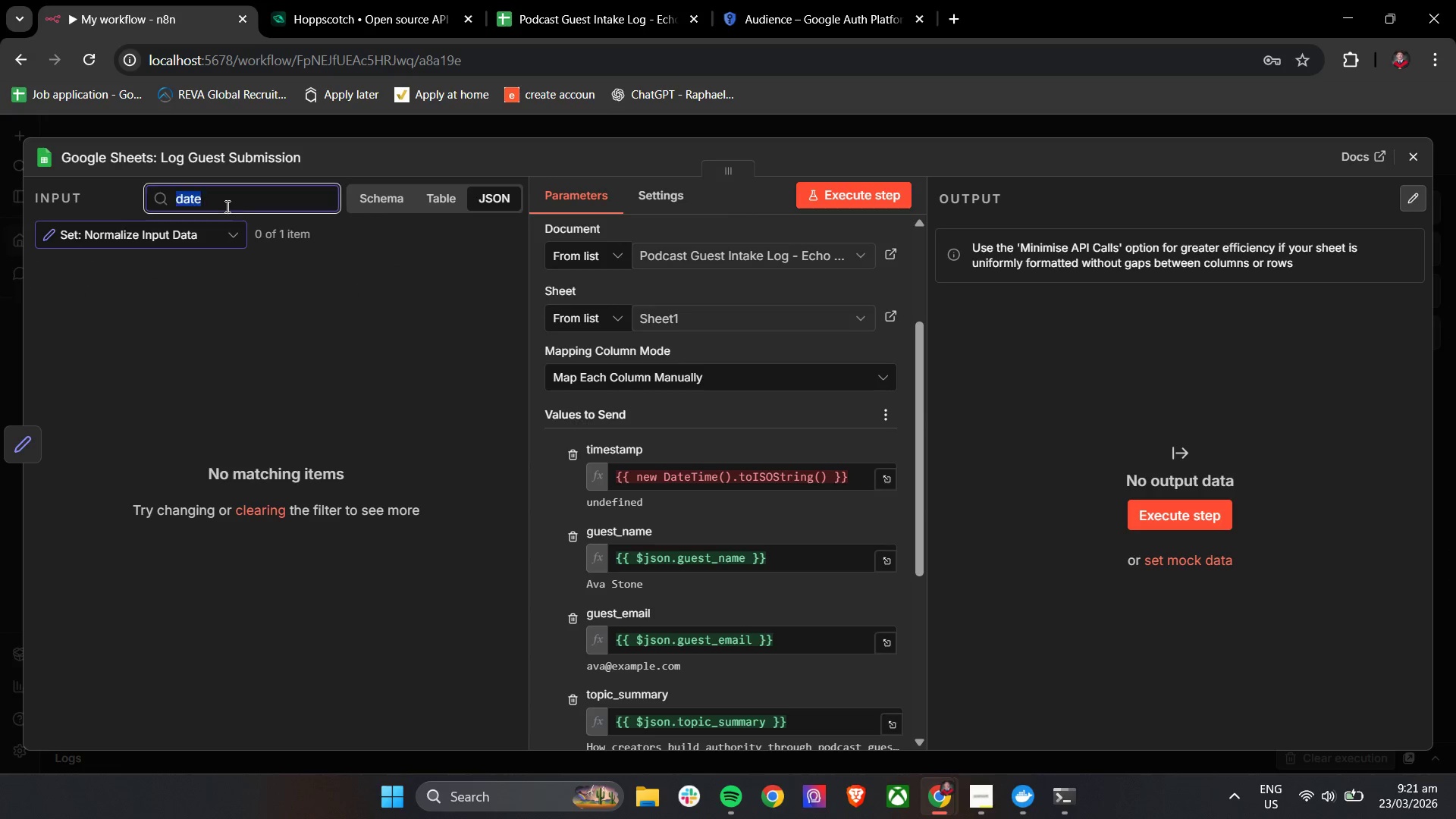 
key(Enter)
 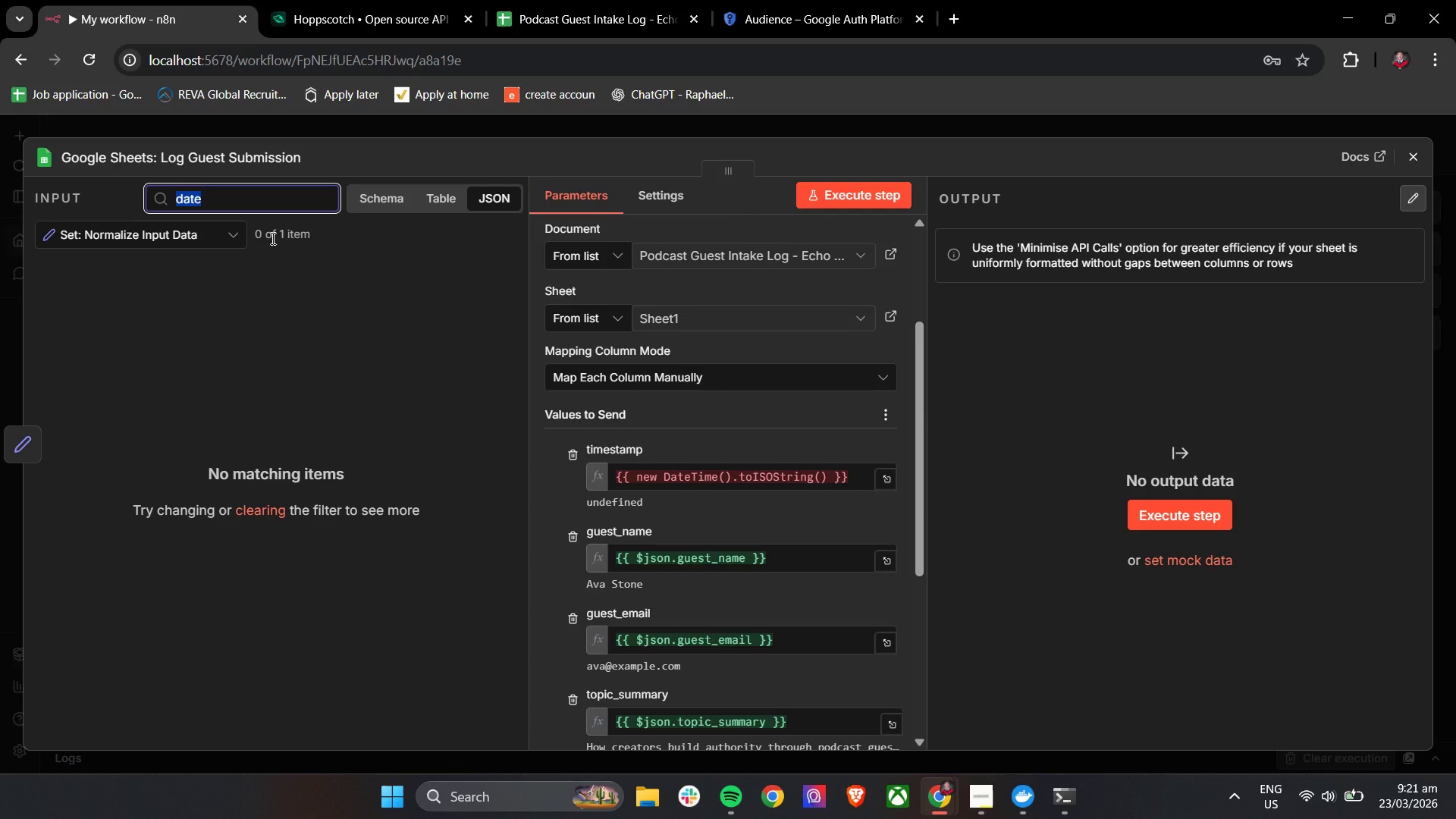 
key(Backspace)
 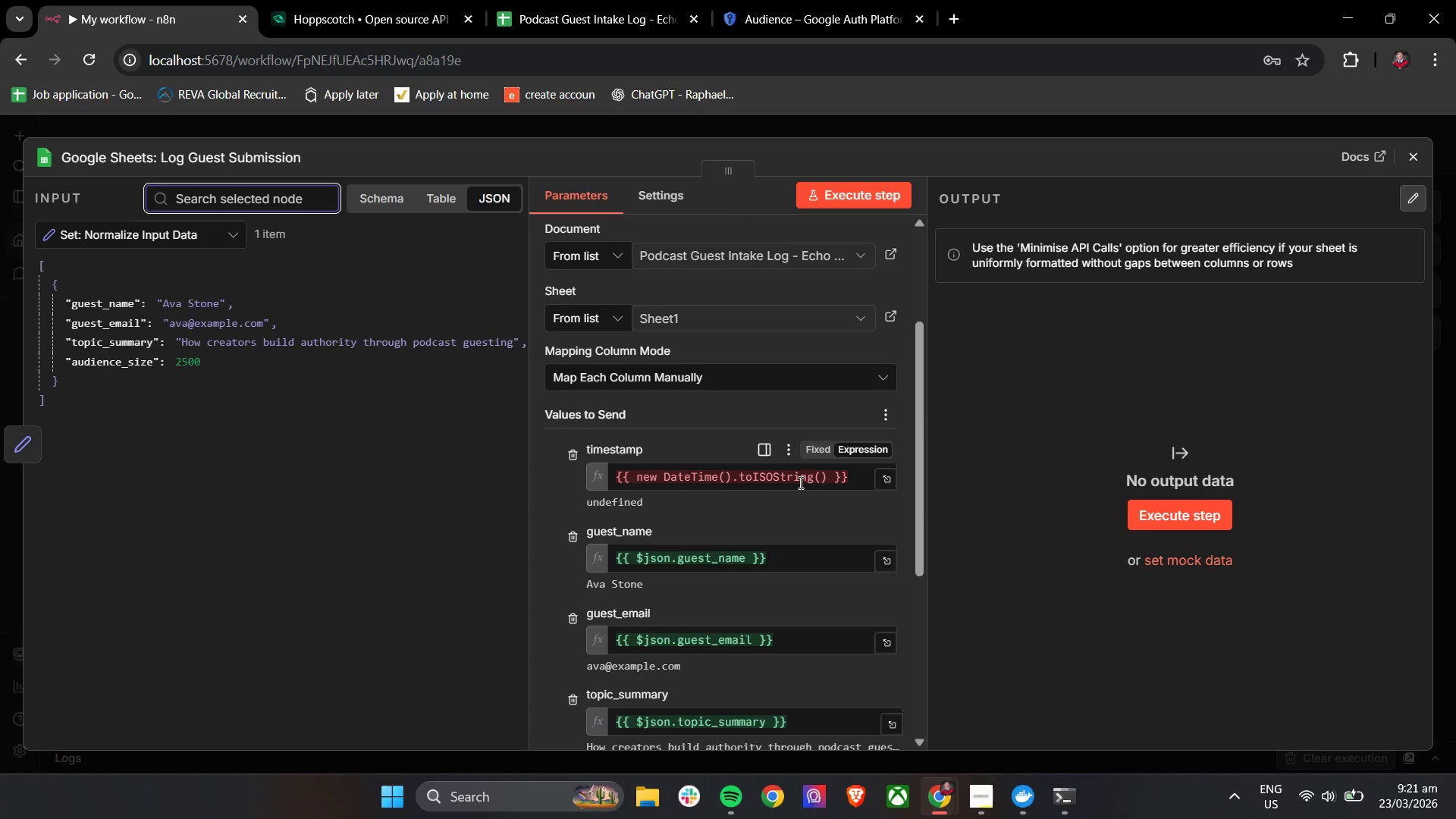 
double_click([800, 481])
 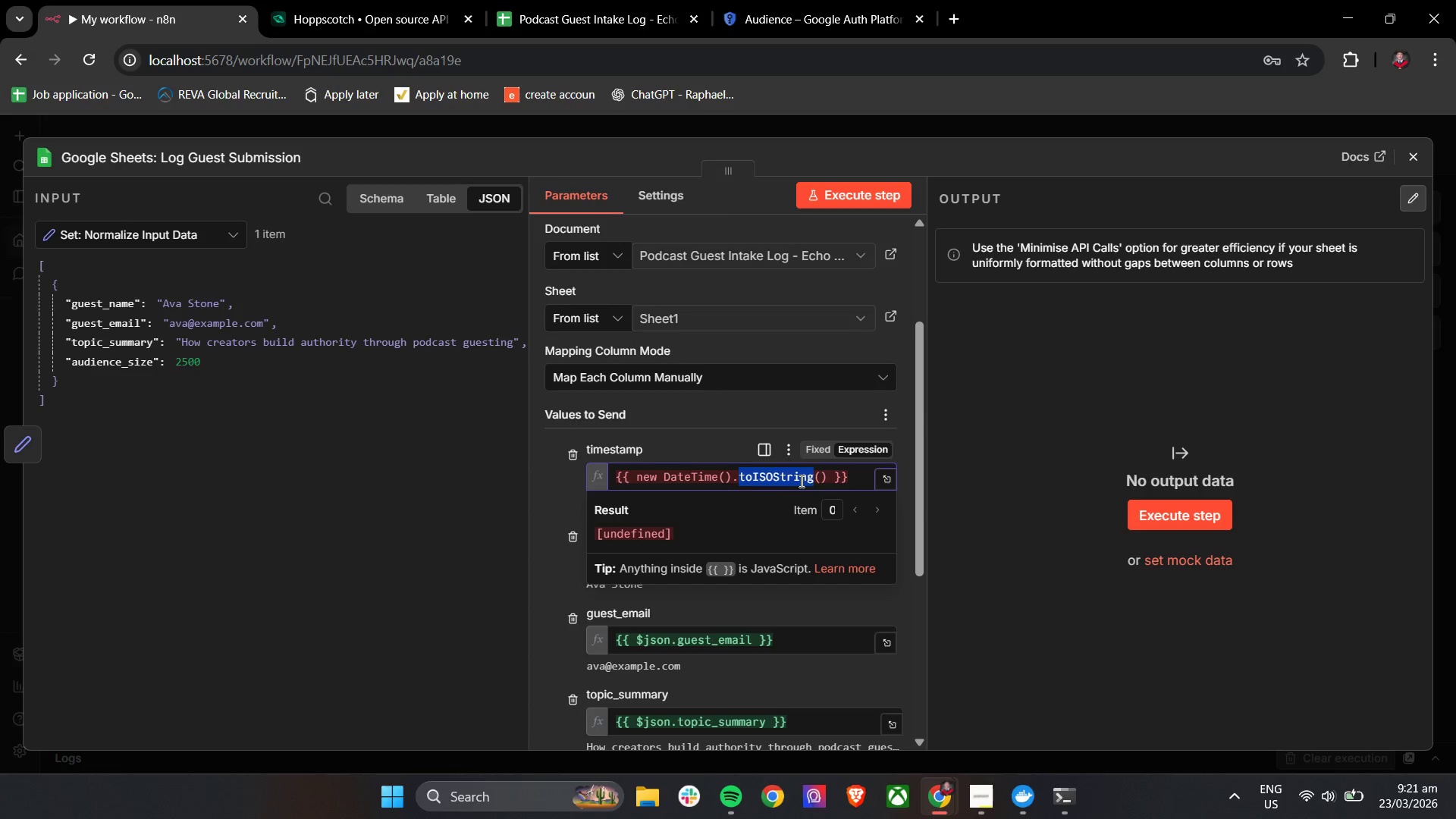 
triple_click([800, 481])
 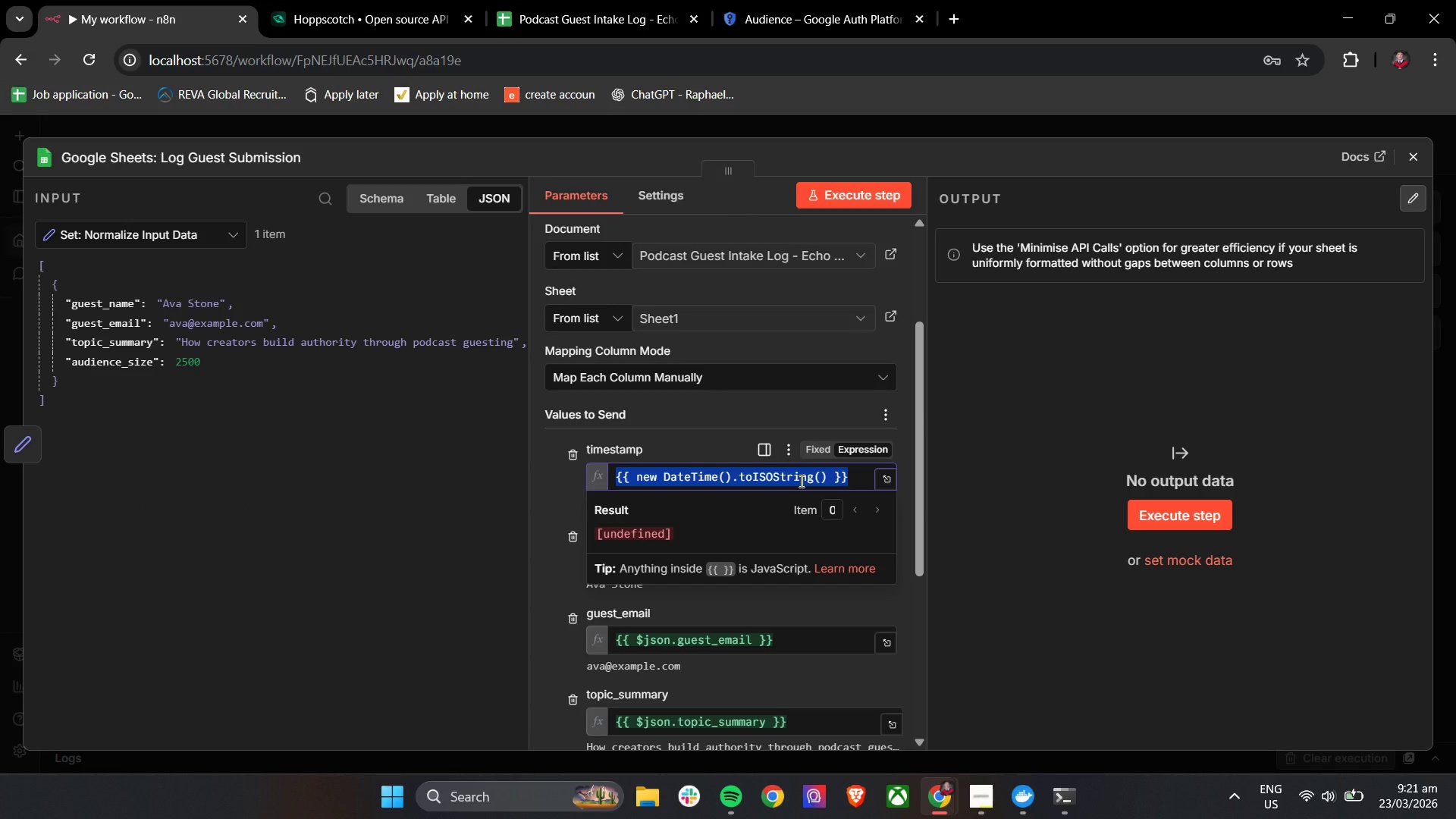 
key(Backspace)
 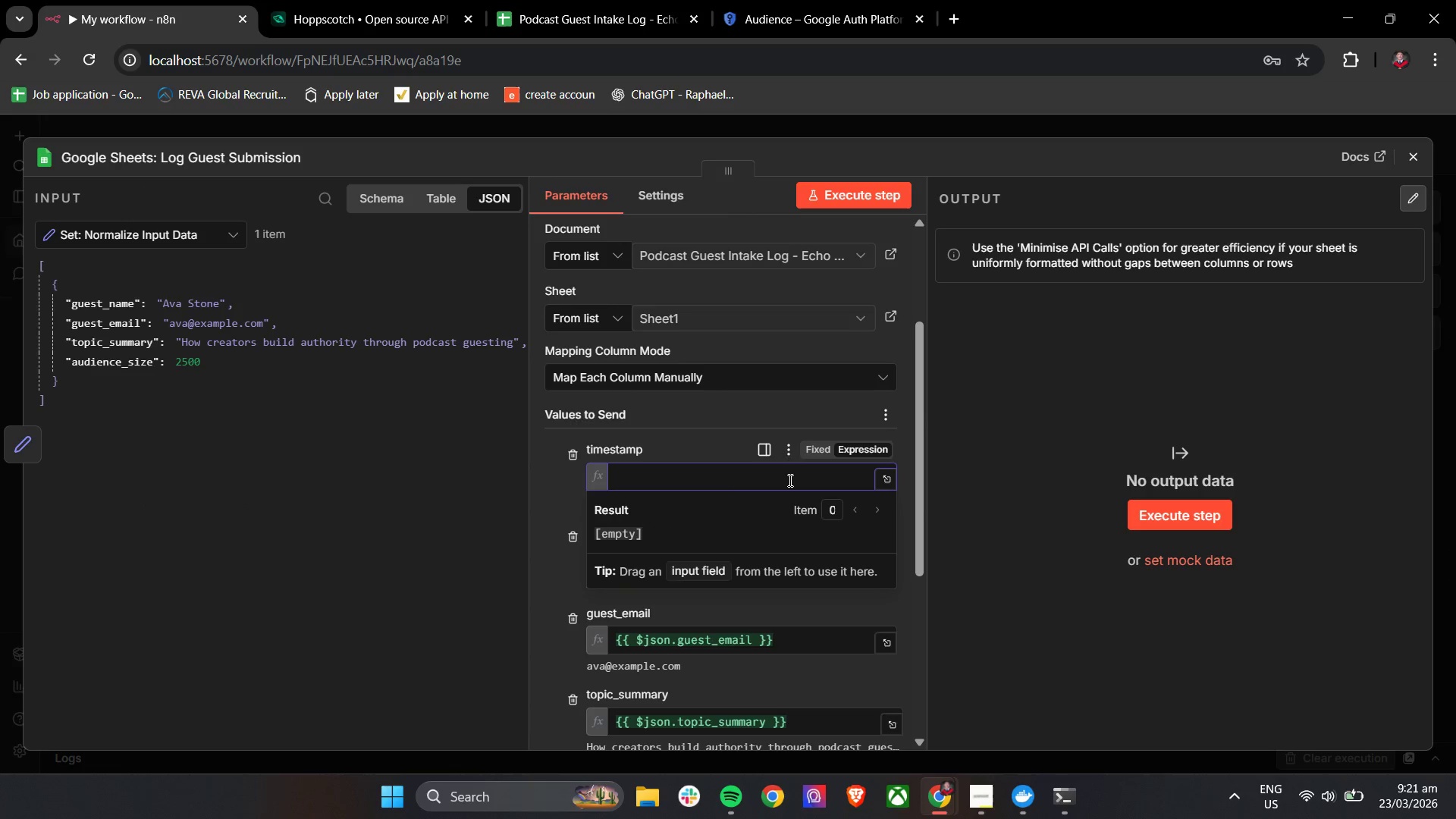 
type({{new D)
 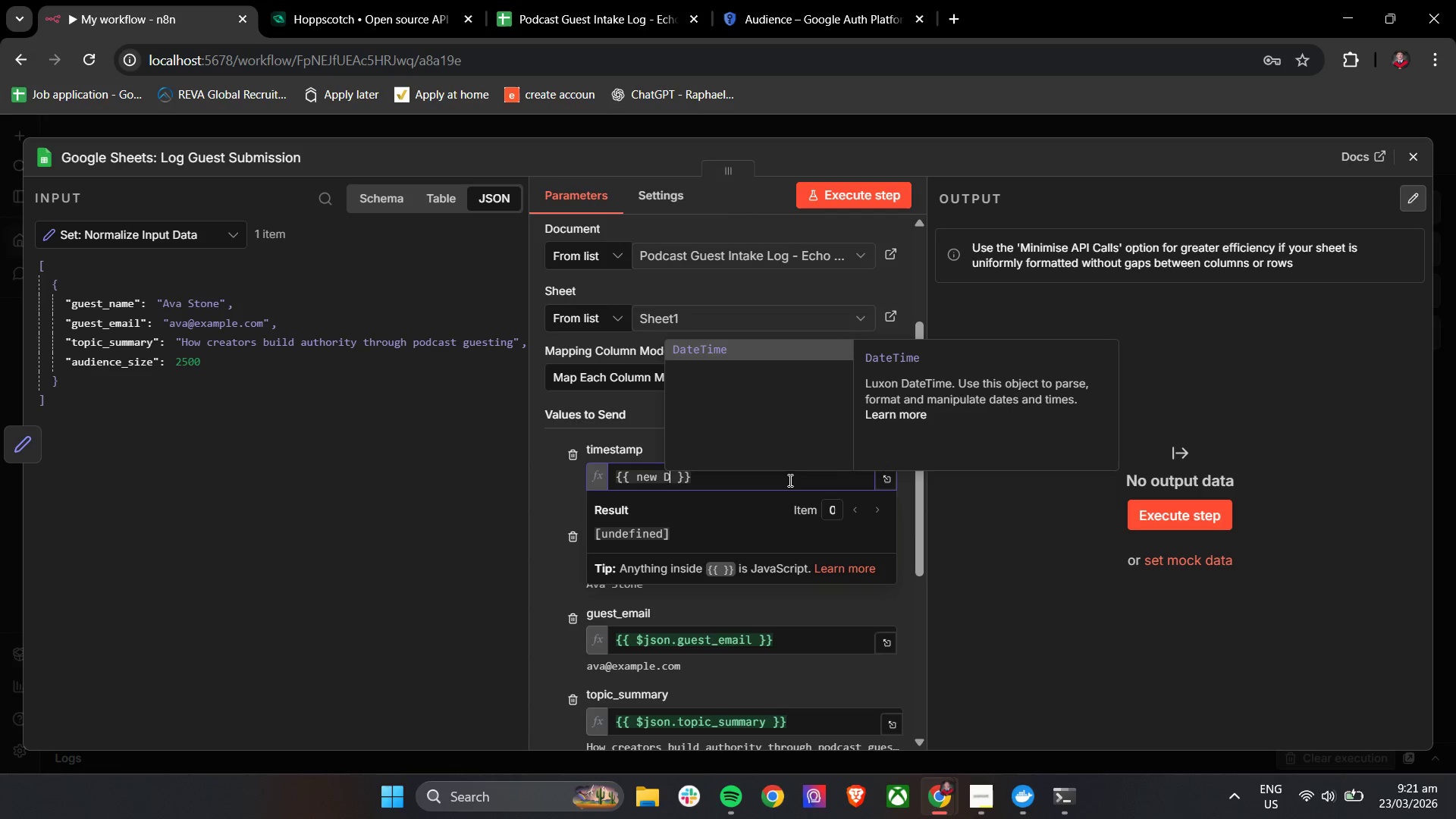 
left_click([736, 356])
 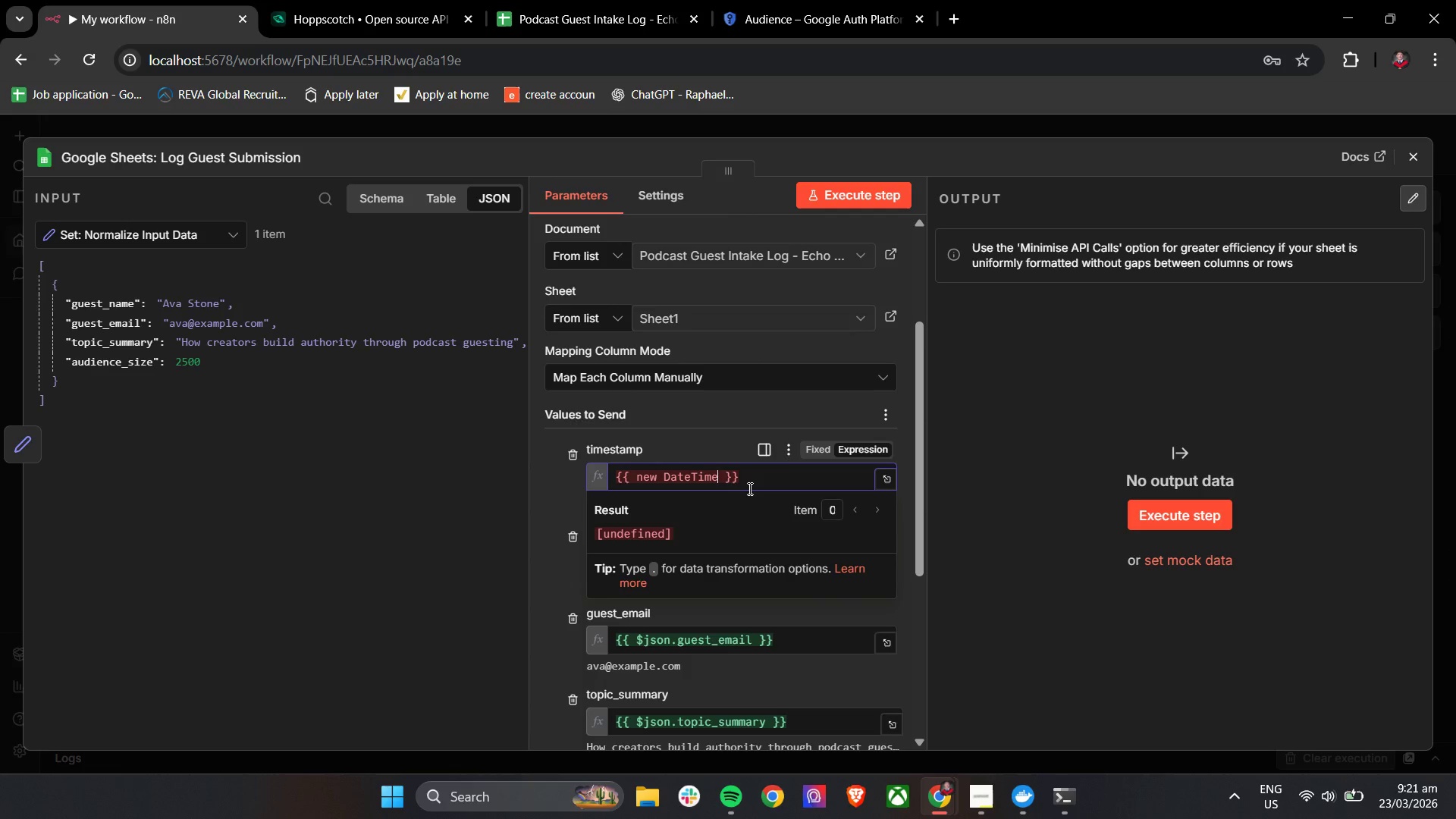 
wait(5.03)
 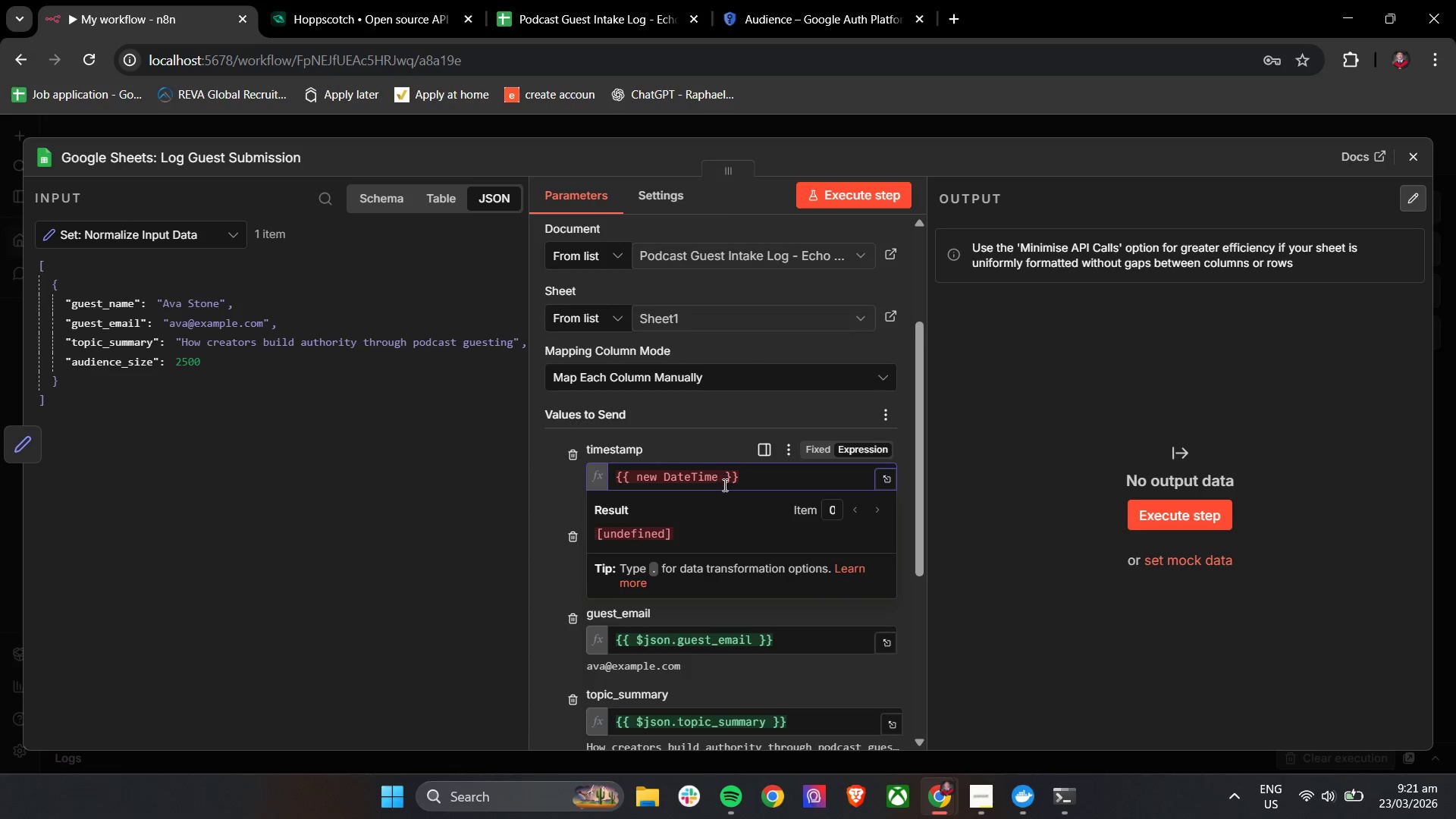 
key(BracketRight)
 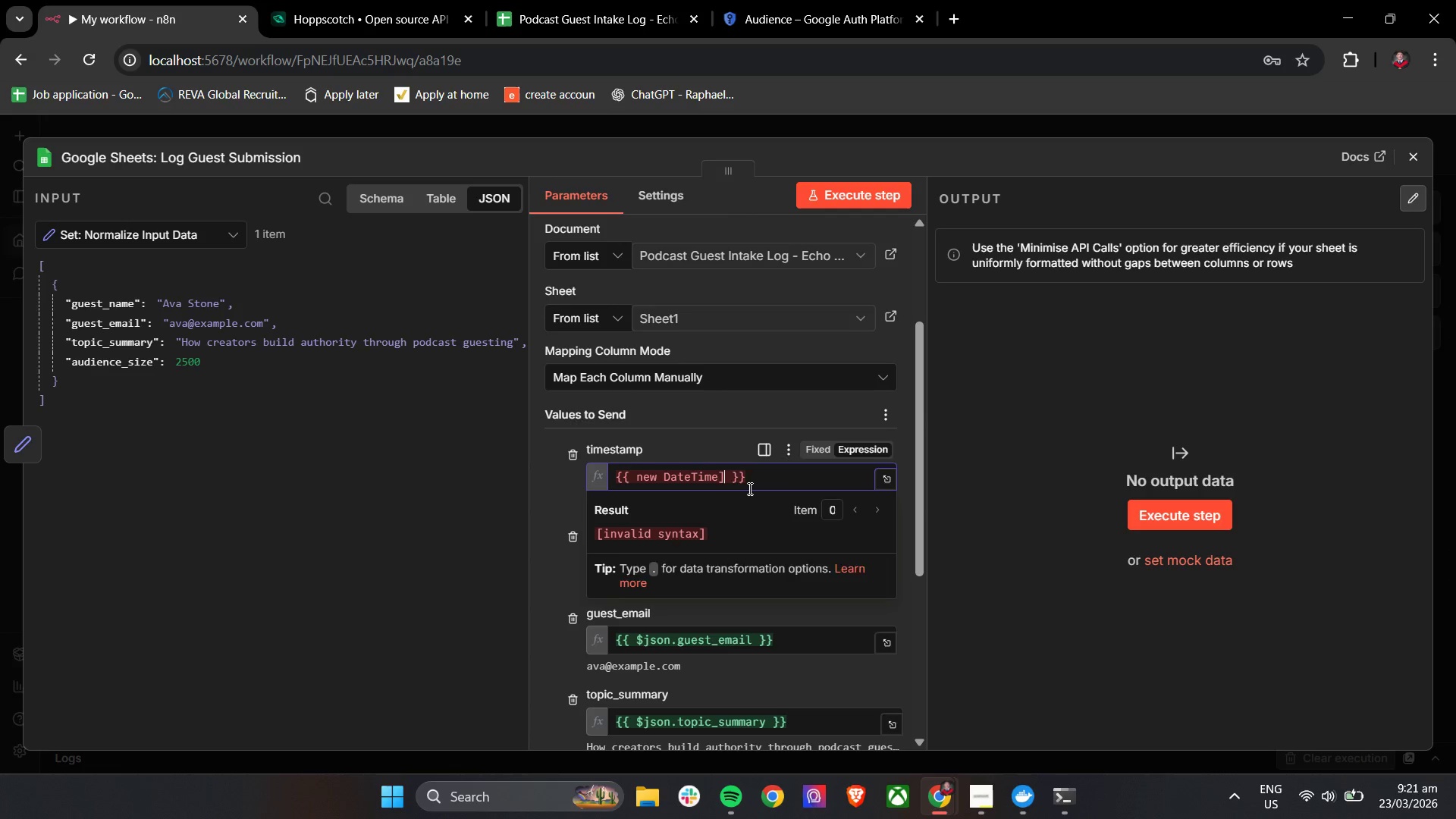 
key(Backslash)
 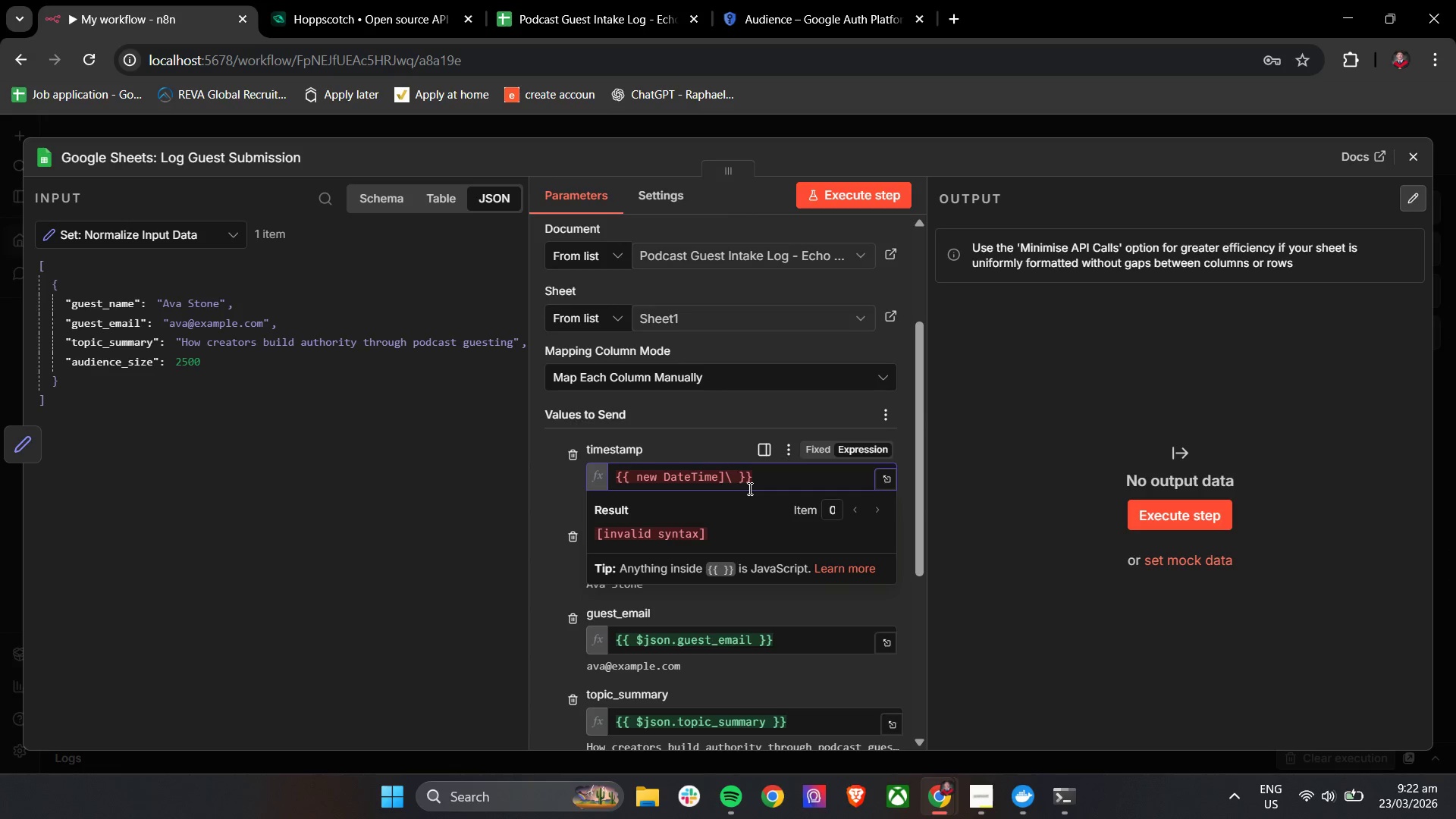 
key(Backspace)
 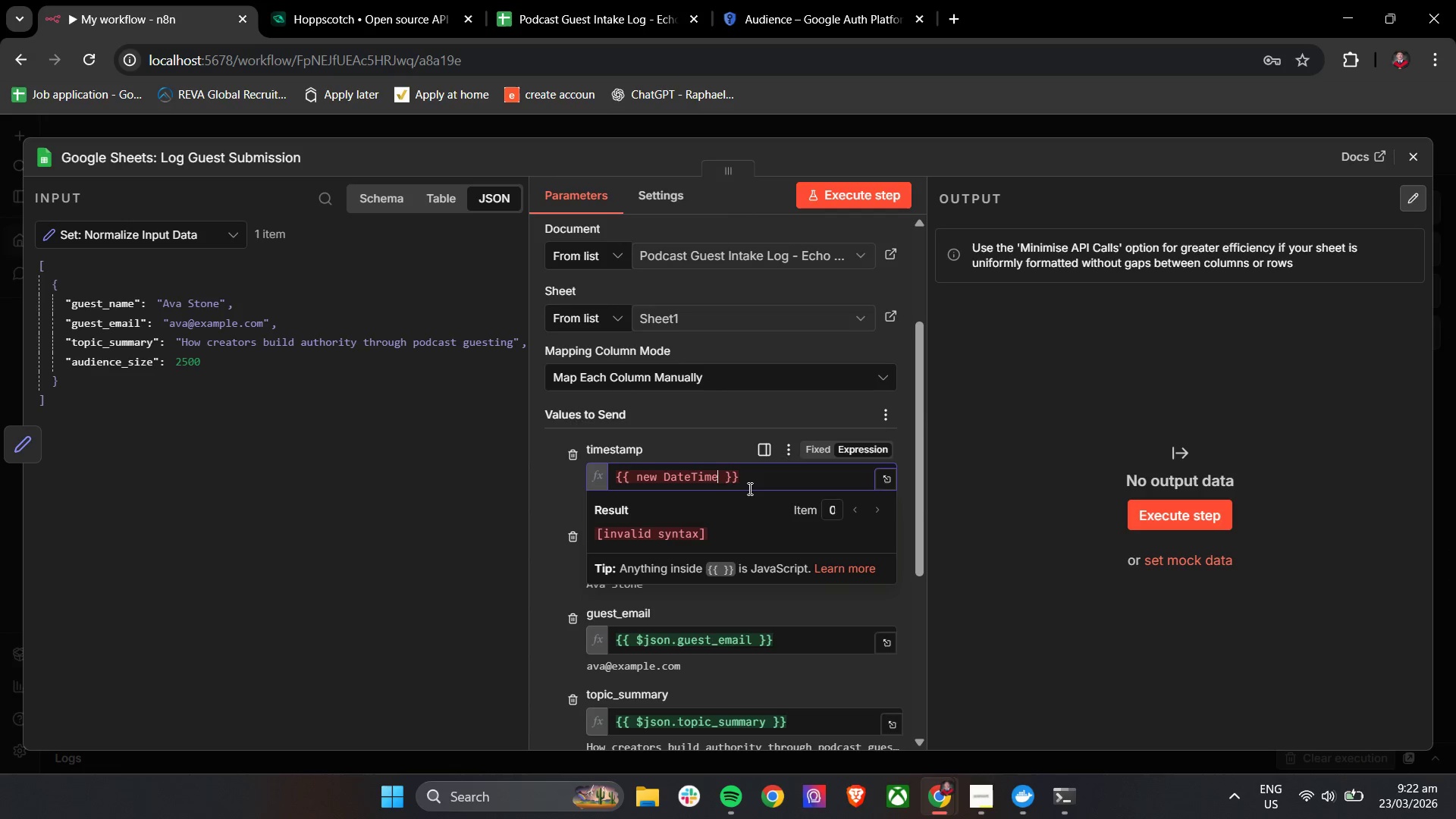 
key(Backspace)
 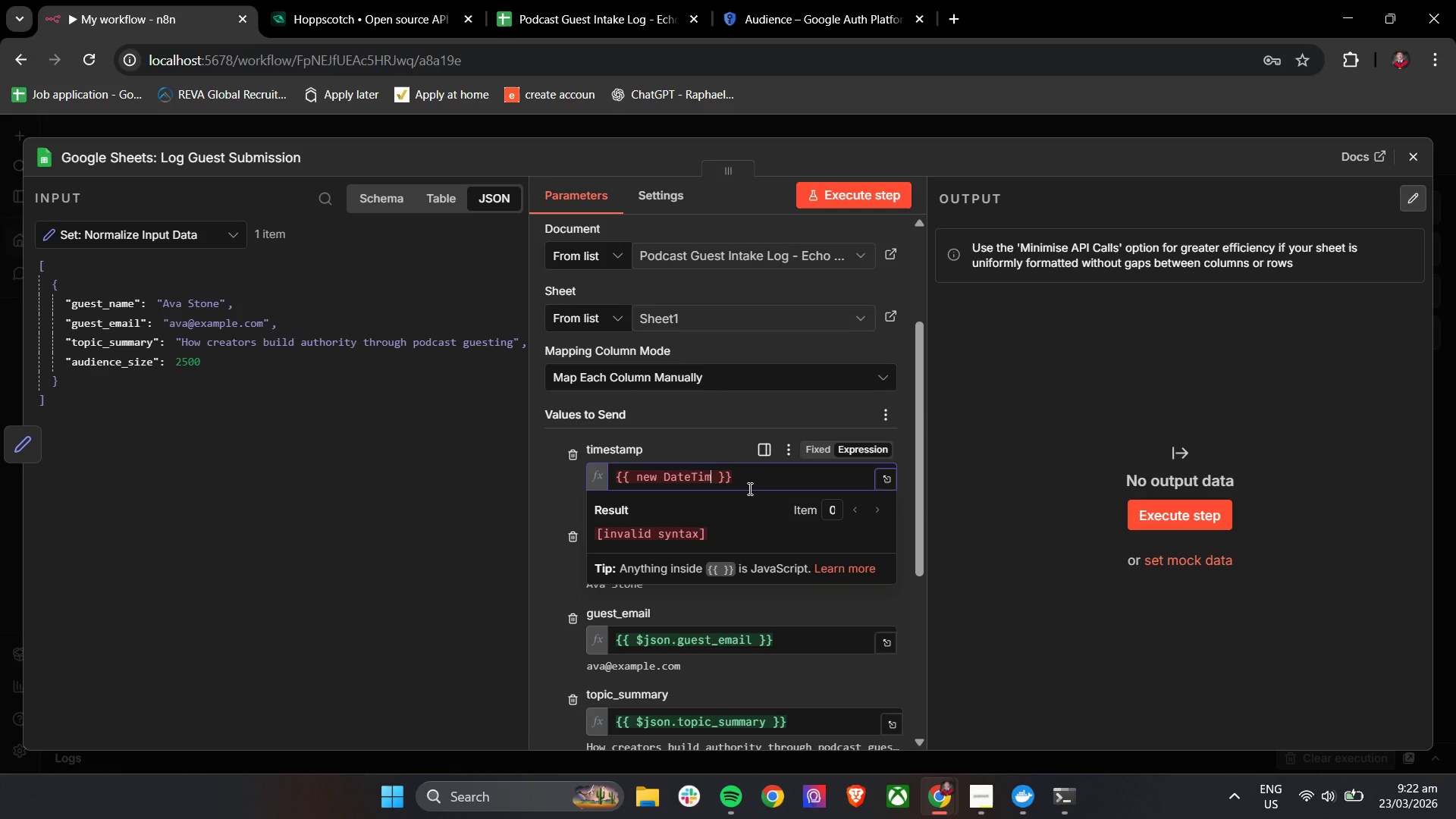 
key(Backspace)
 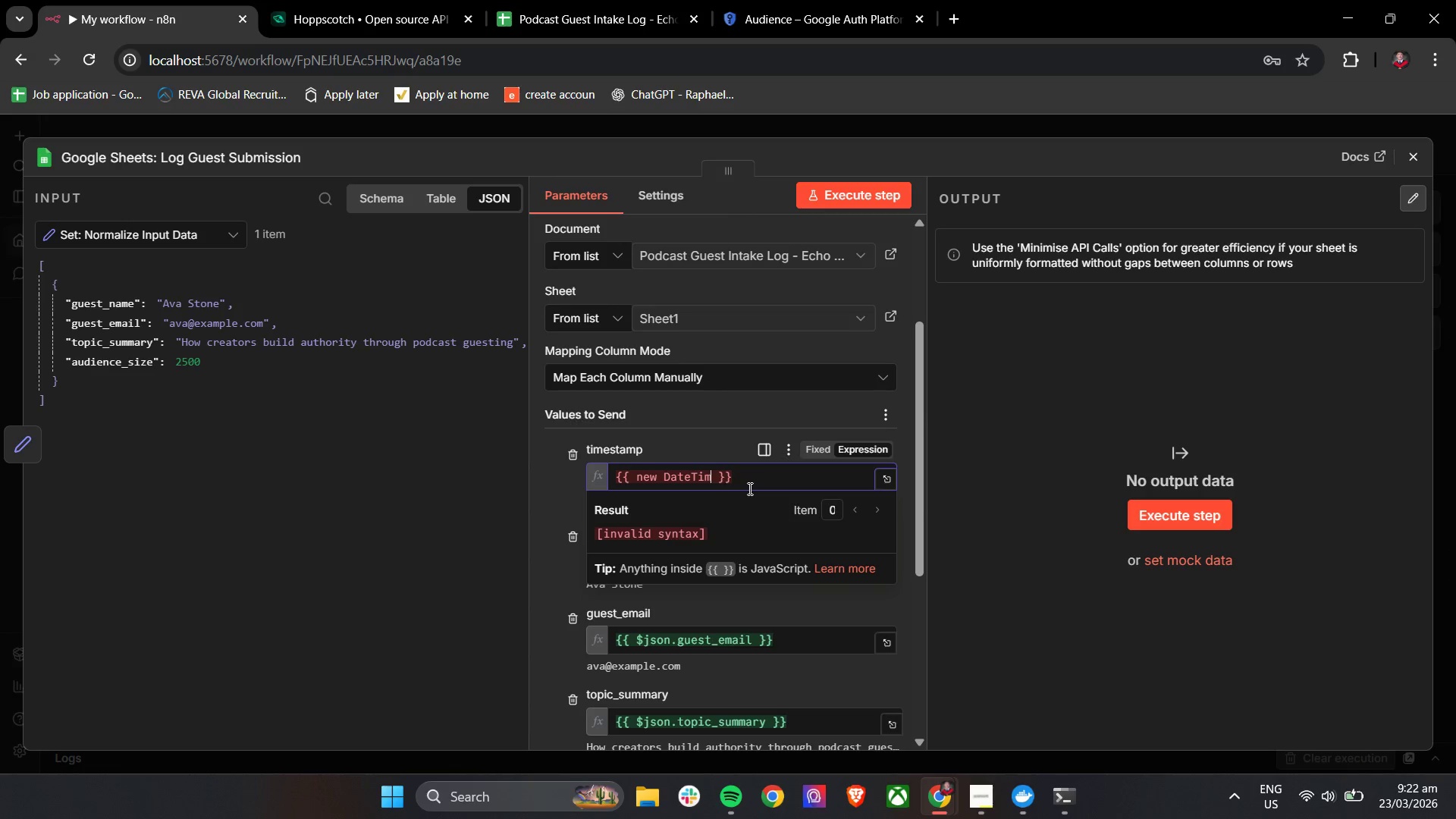 
key(Backspace)
 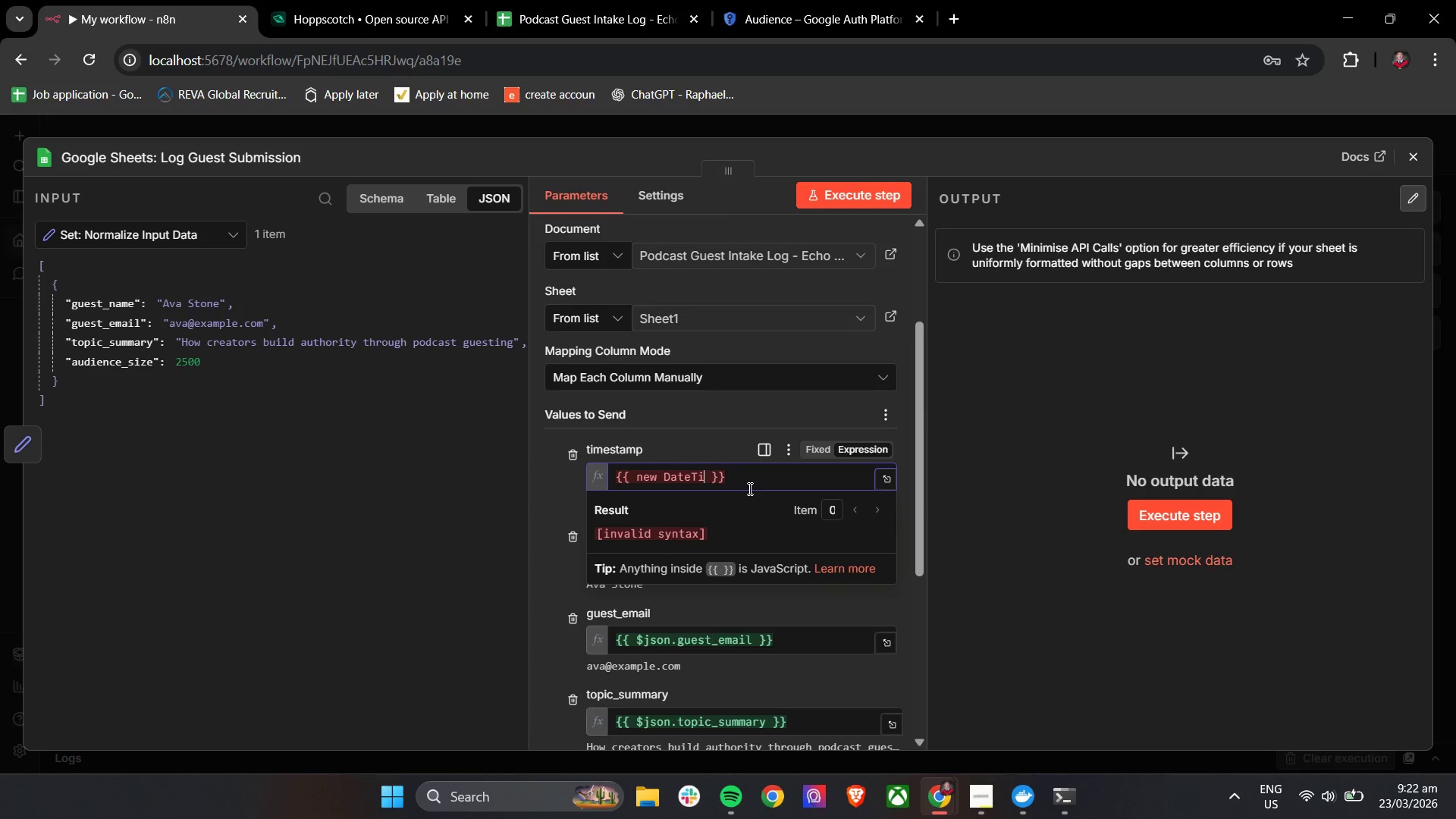 
key(Backspace)
 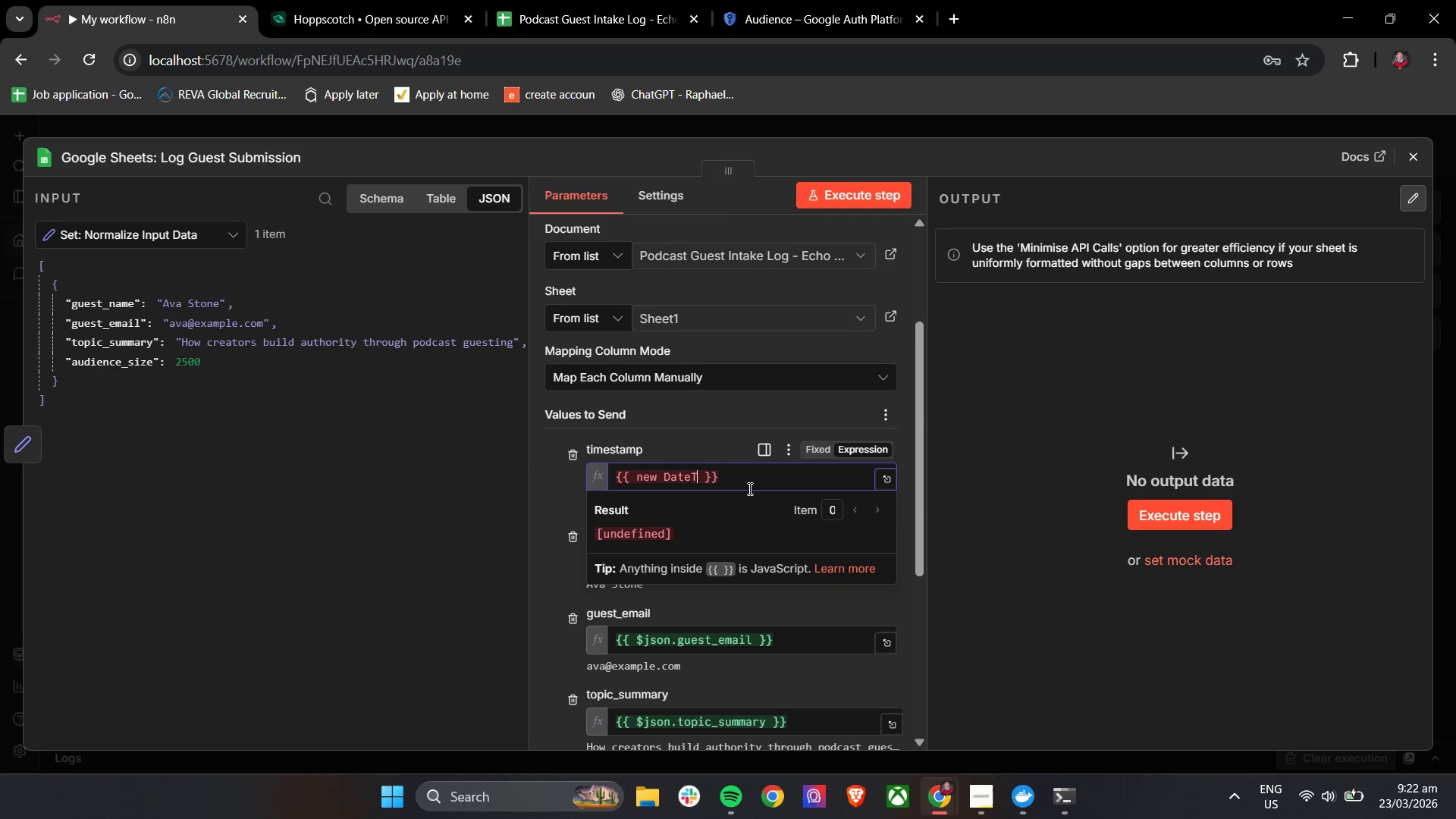 
key(Backspace)
 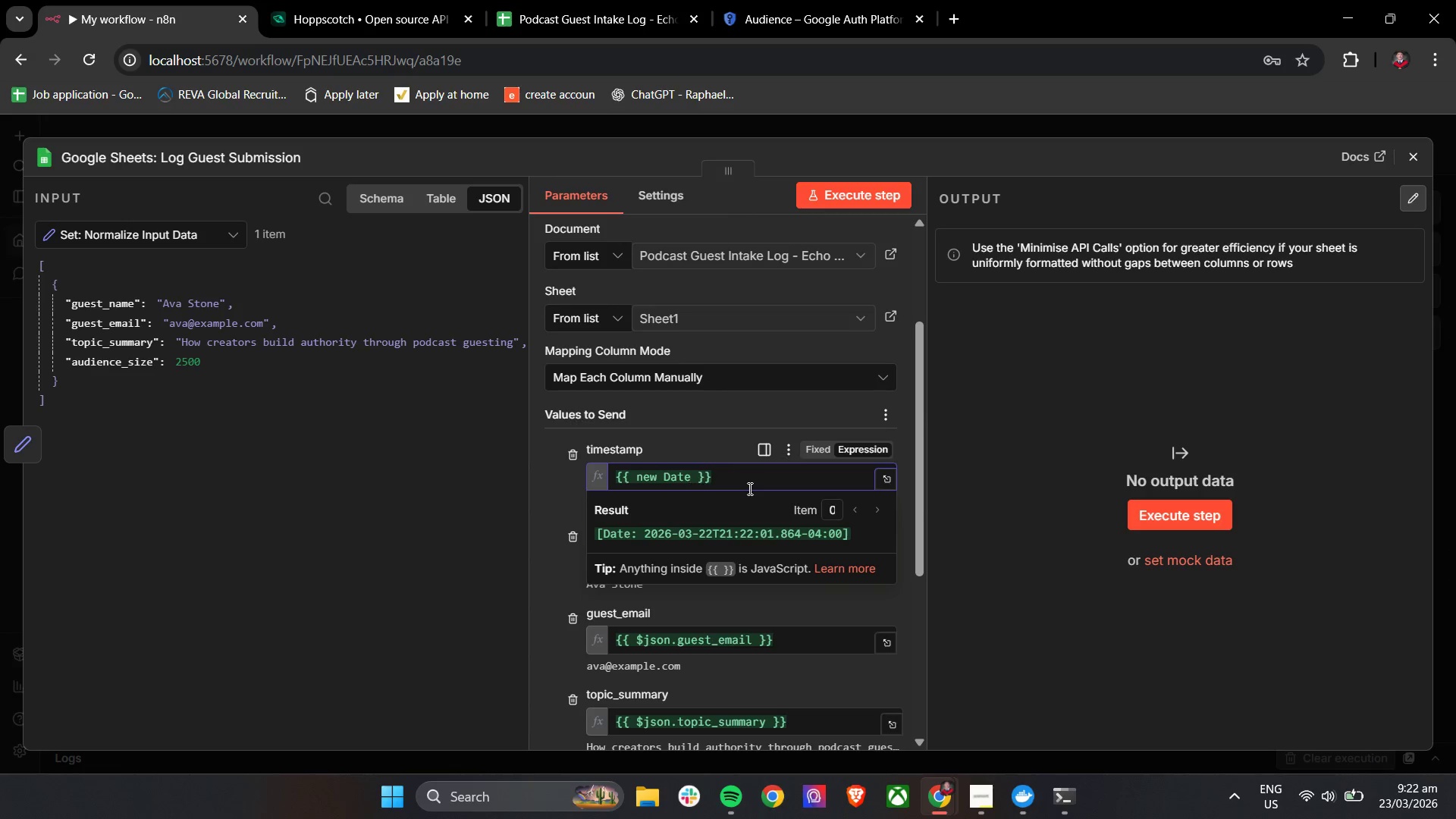 
wait(5.59)
 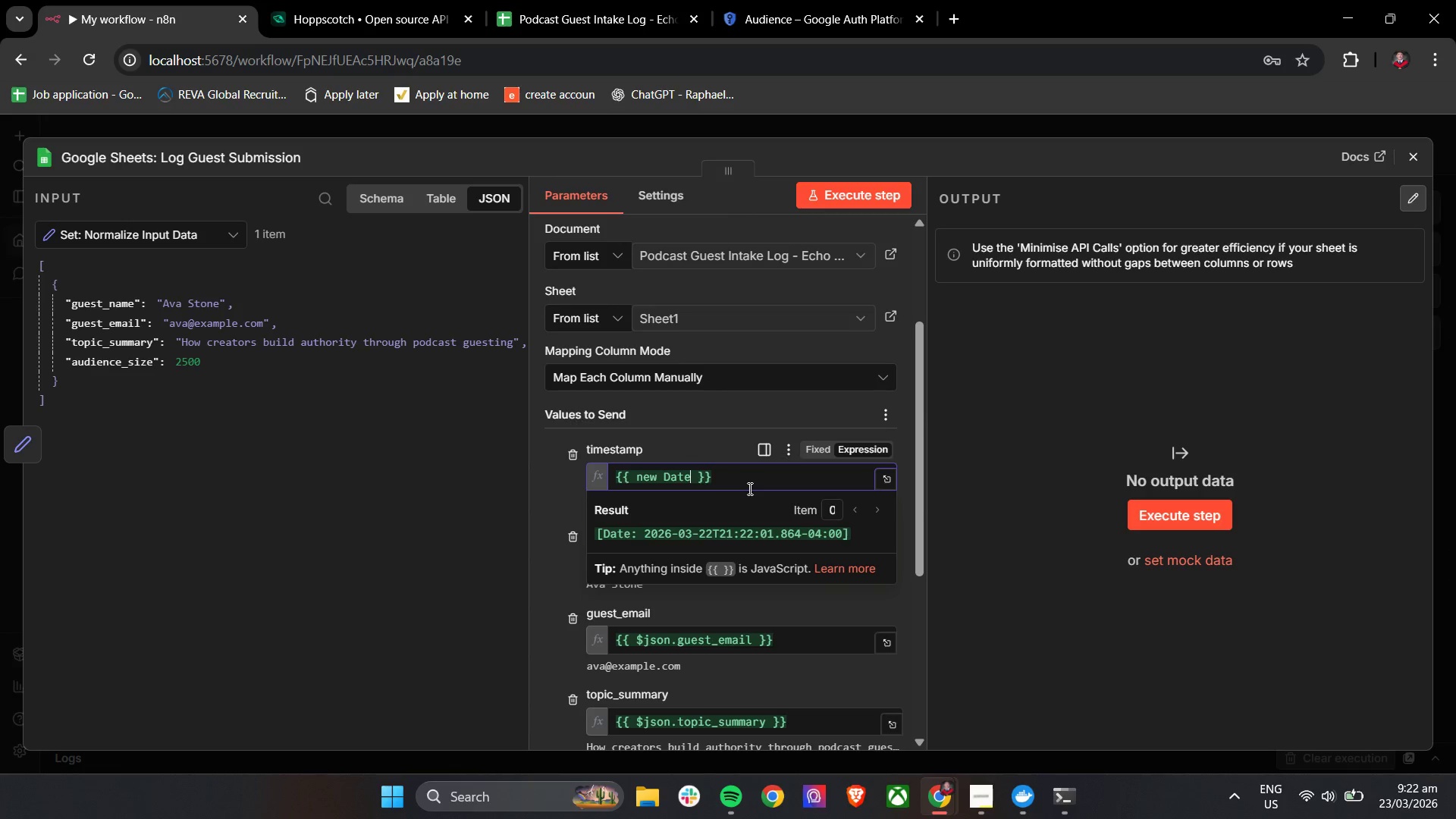 
type(().)
 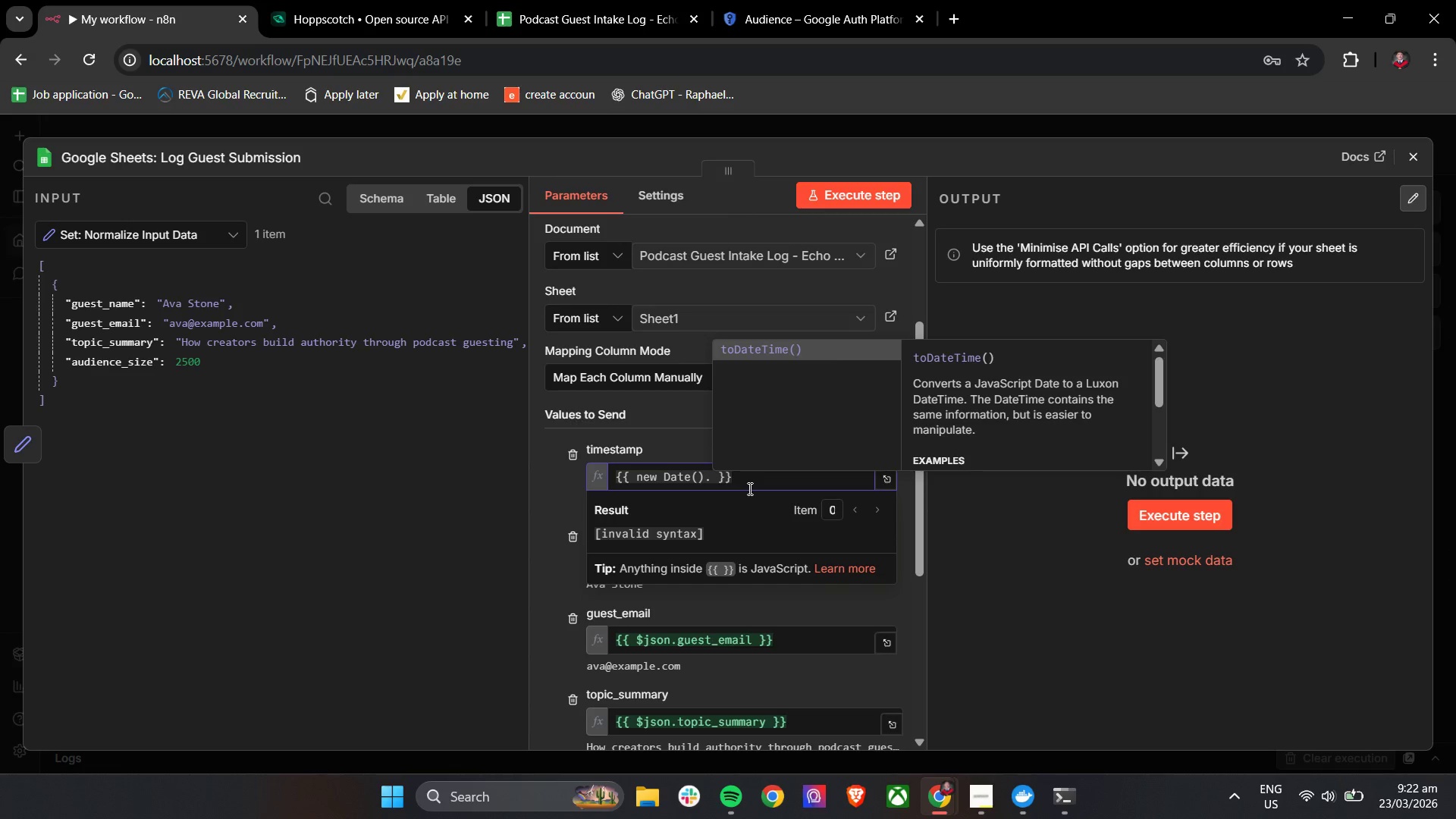 
type(toISOString())
 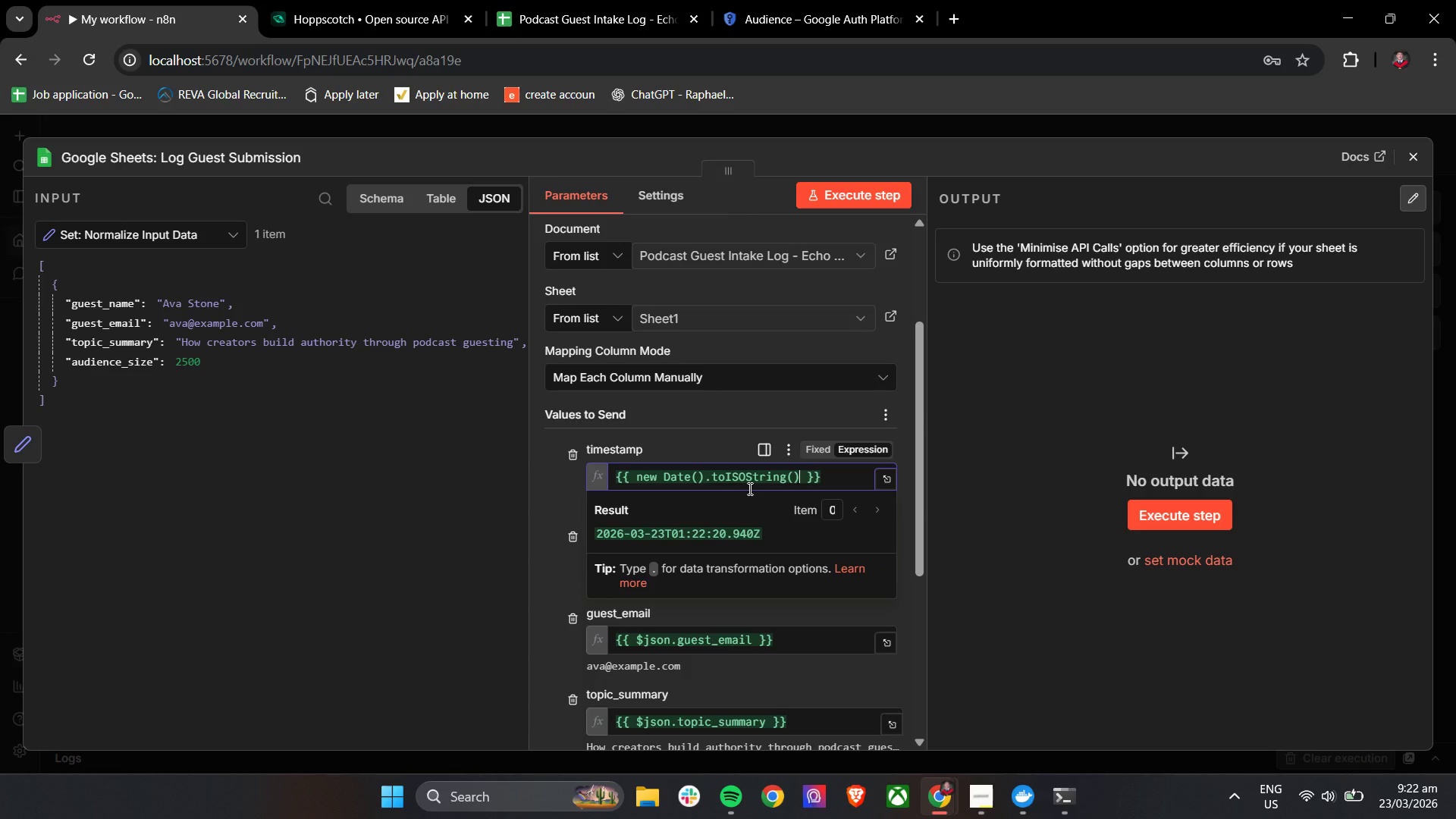 
wait(66.89)
 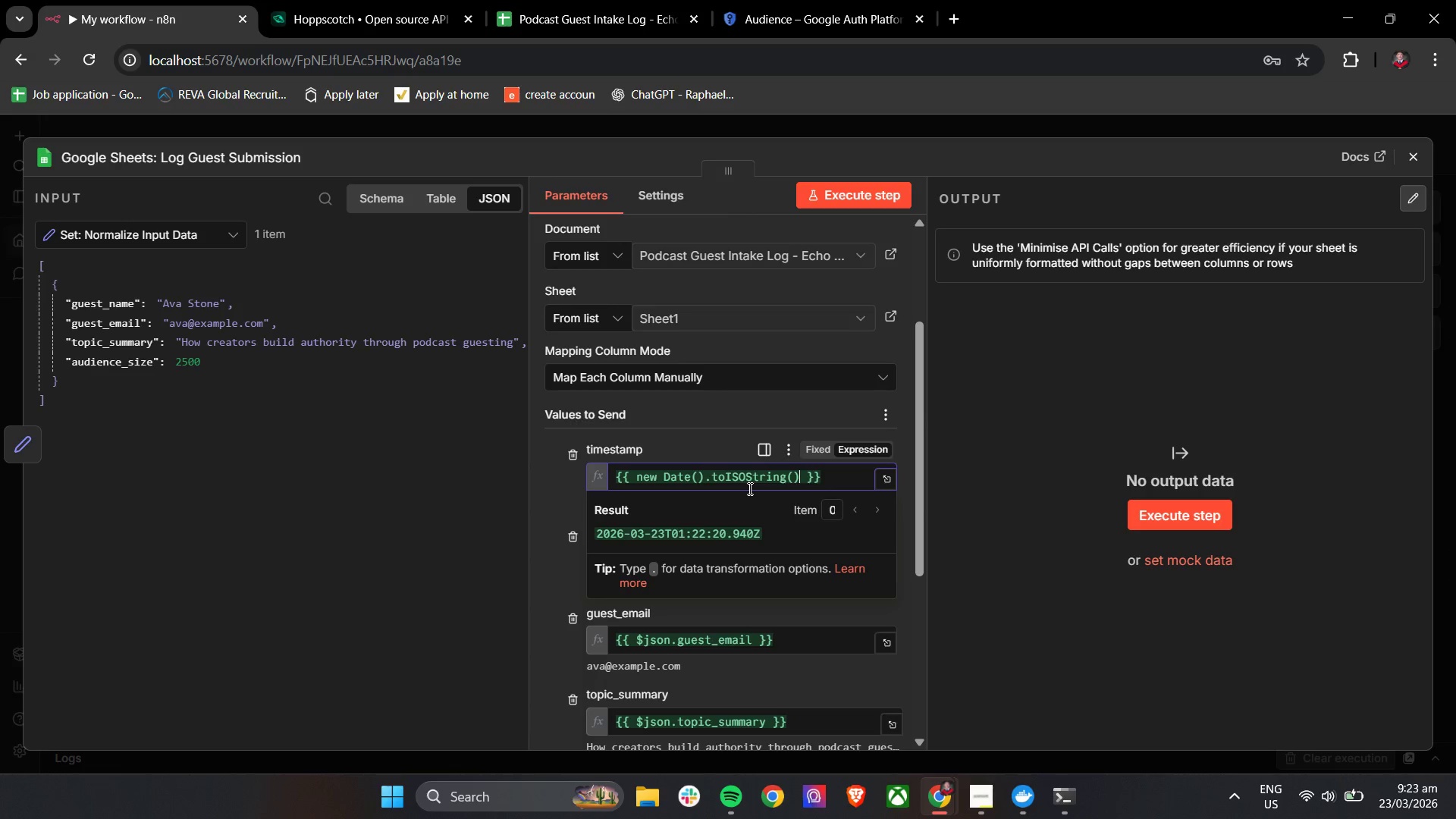 
left_click([756, 475])
 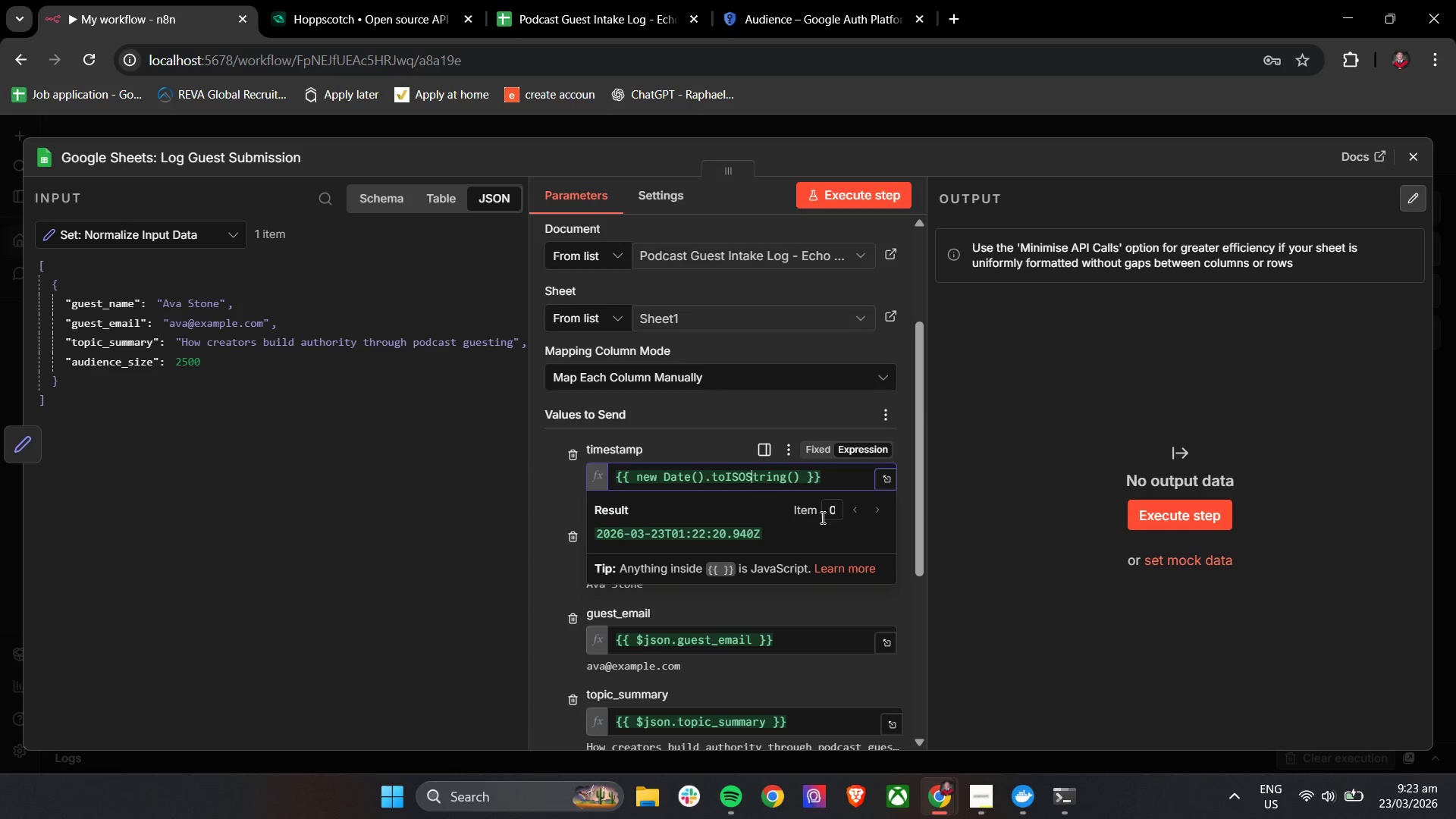 
key(Backspace)
key(Backspace)
key(Backspace)
key(Backspace)
type(Lo)
key(Backspace)
type(ocale)
 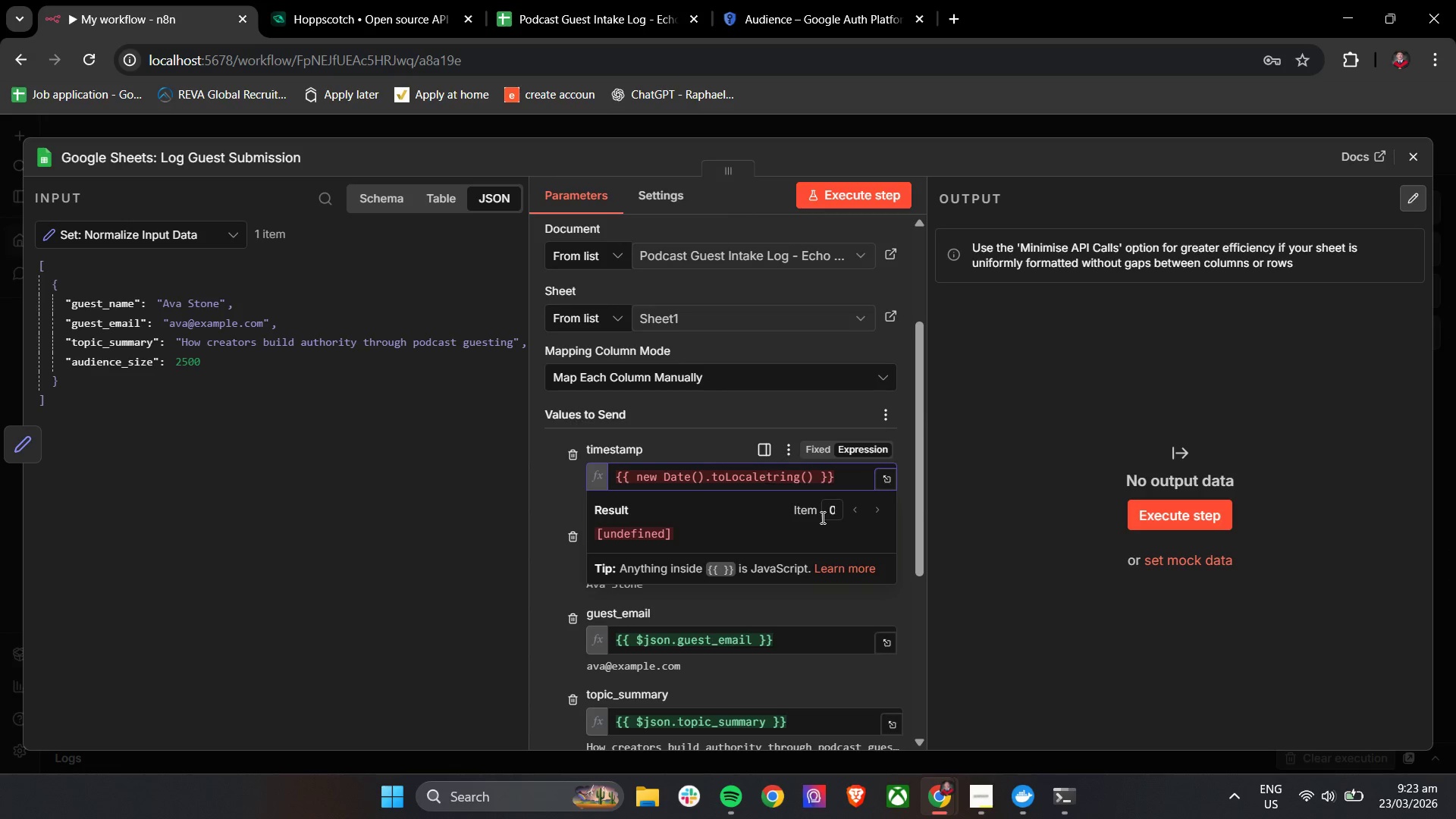 
key(Shift+S)
 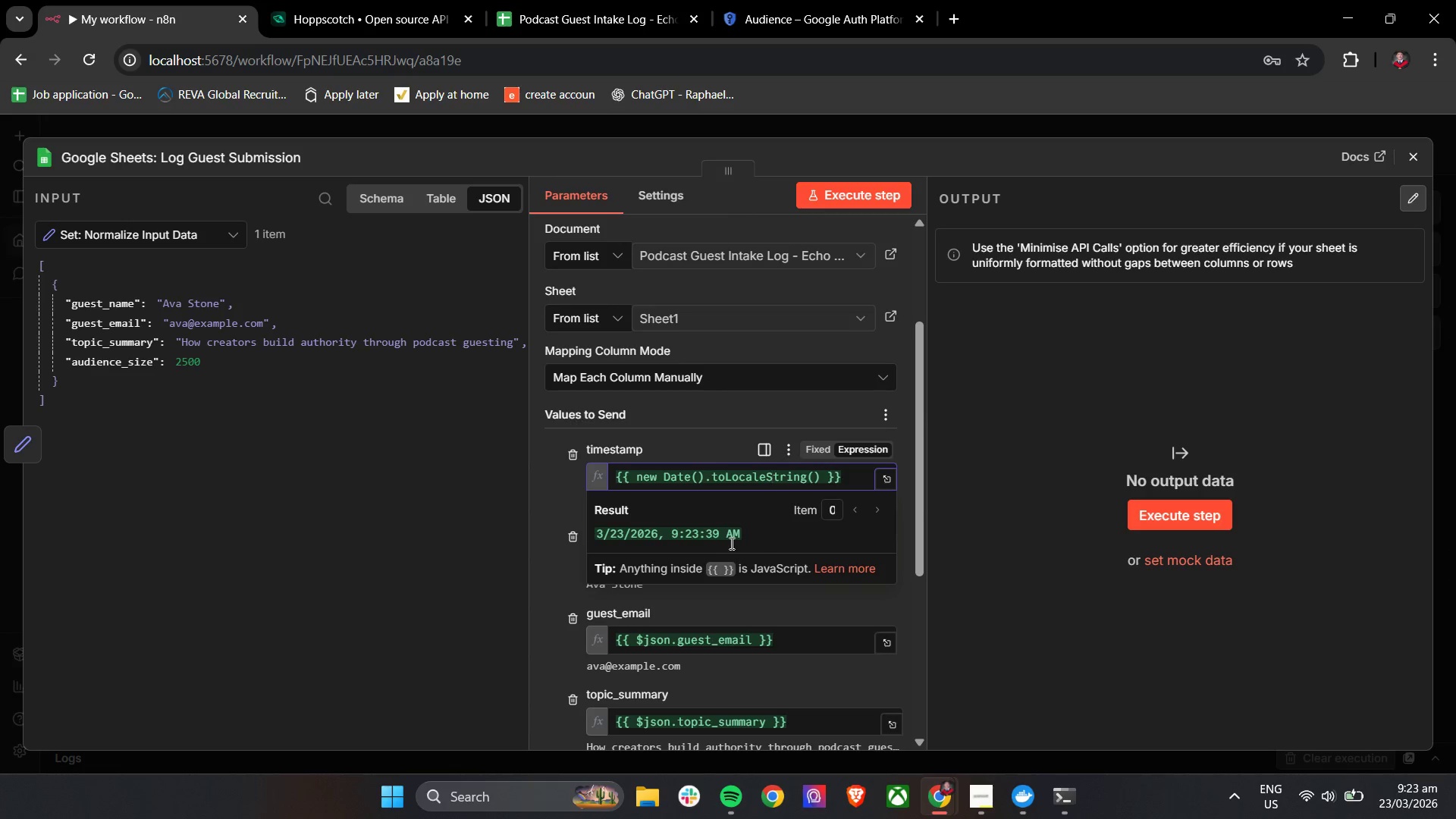 
left_click([549, 485])
 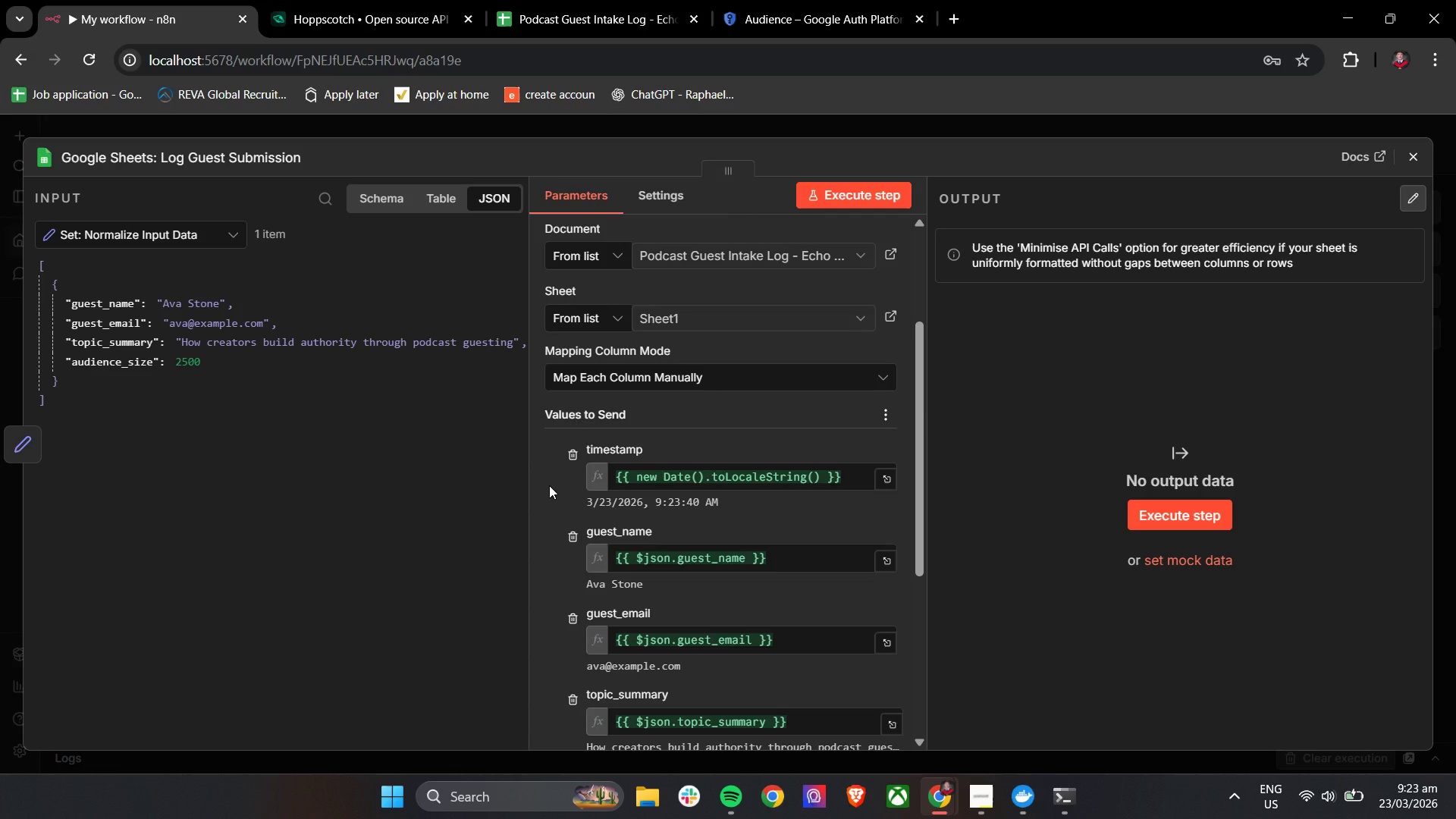 
scroll: coordinate [549, 485], scroll_direction: down, amount: 2.0
 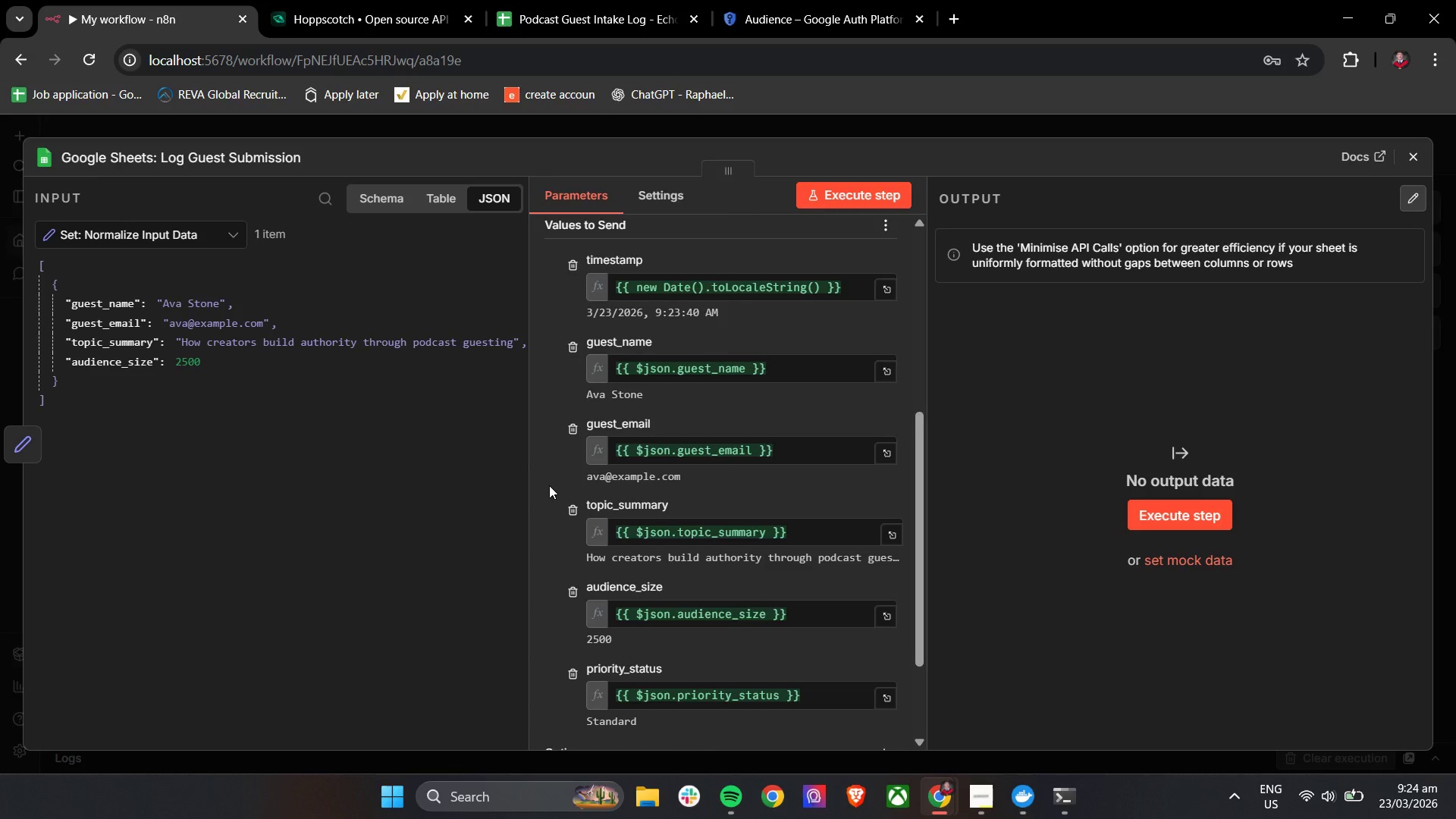 
wait(36.24)
 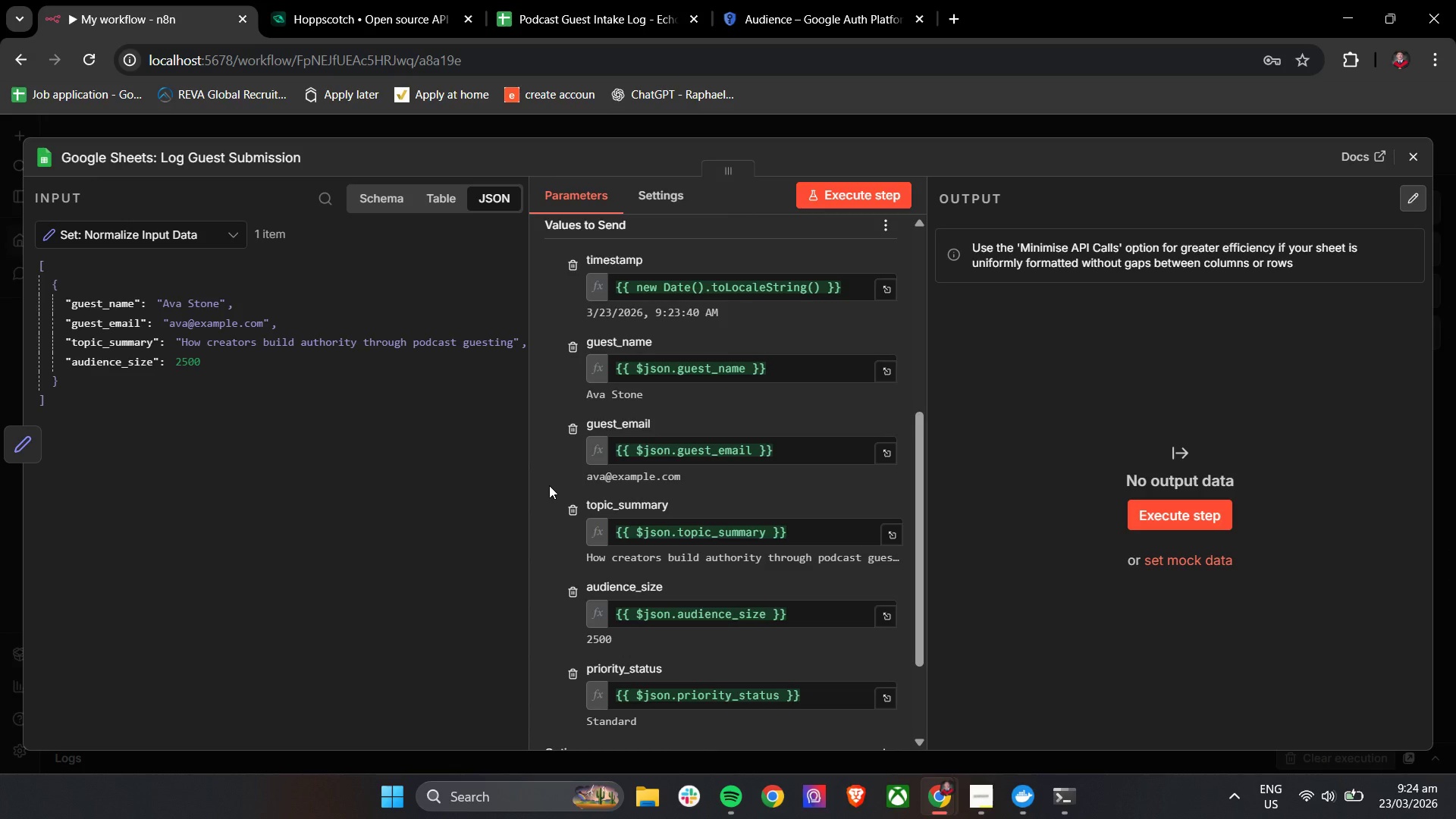 
left_click([897, 199])
 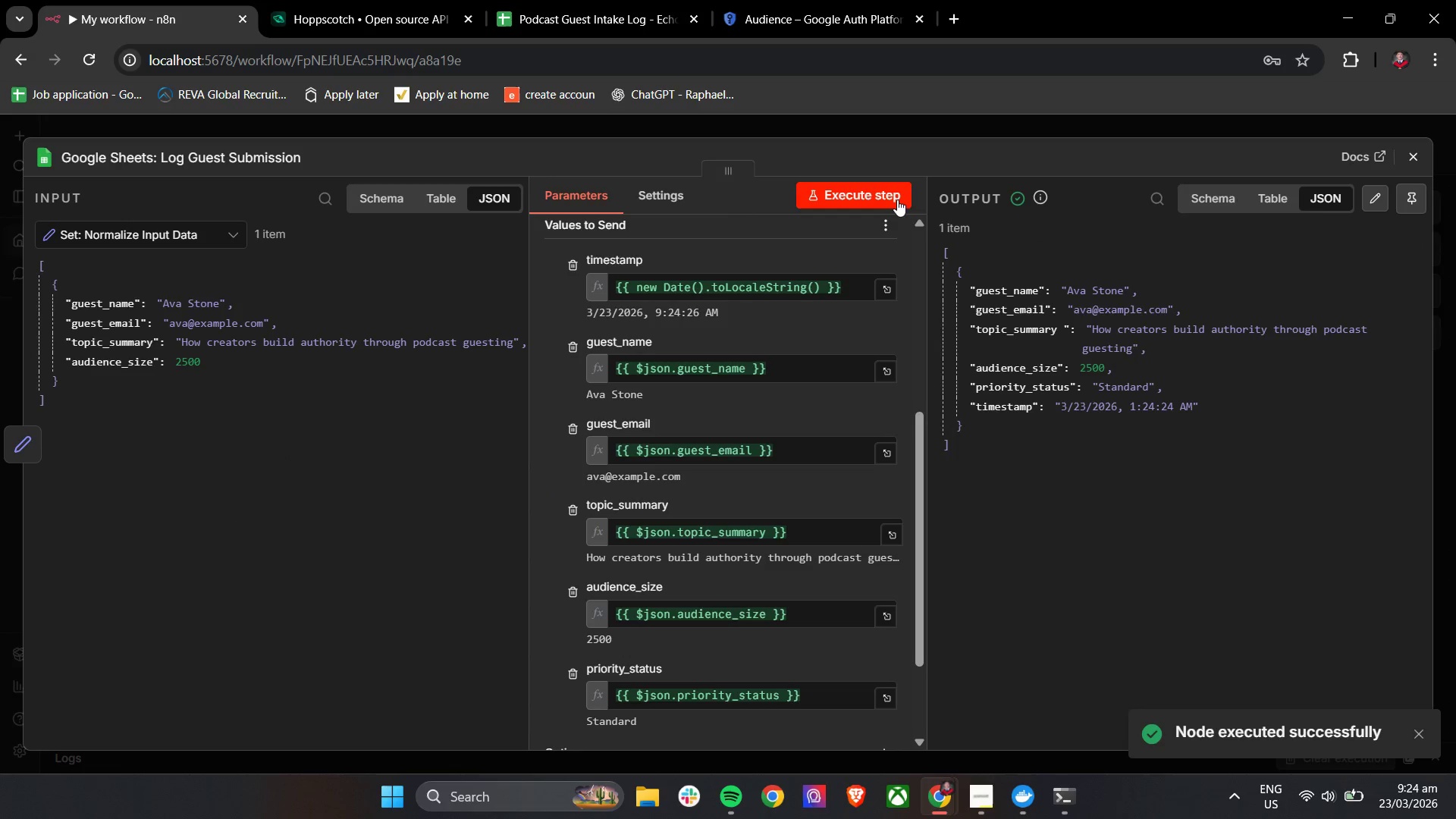 
wait(5.44)
 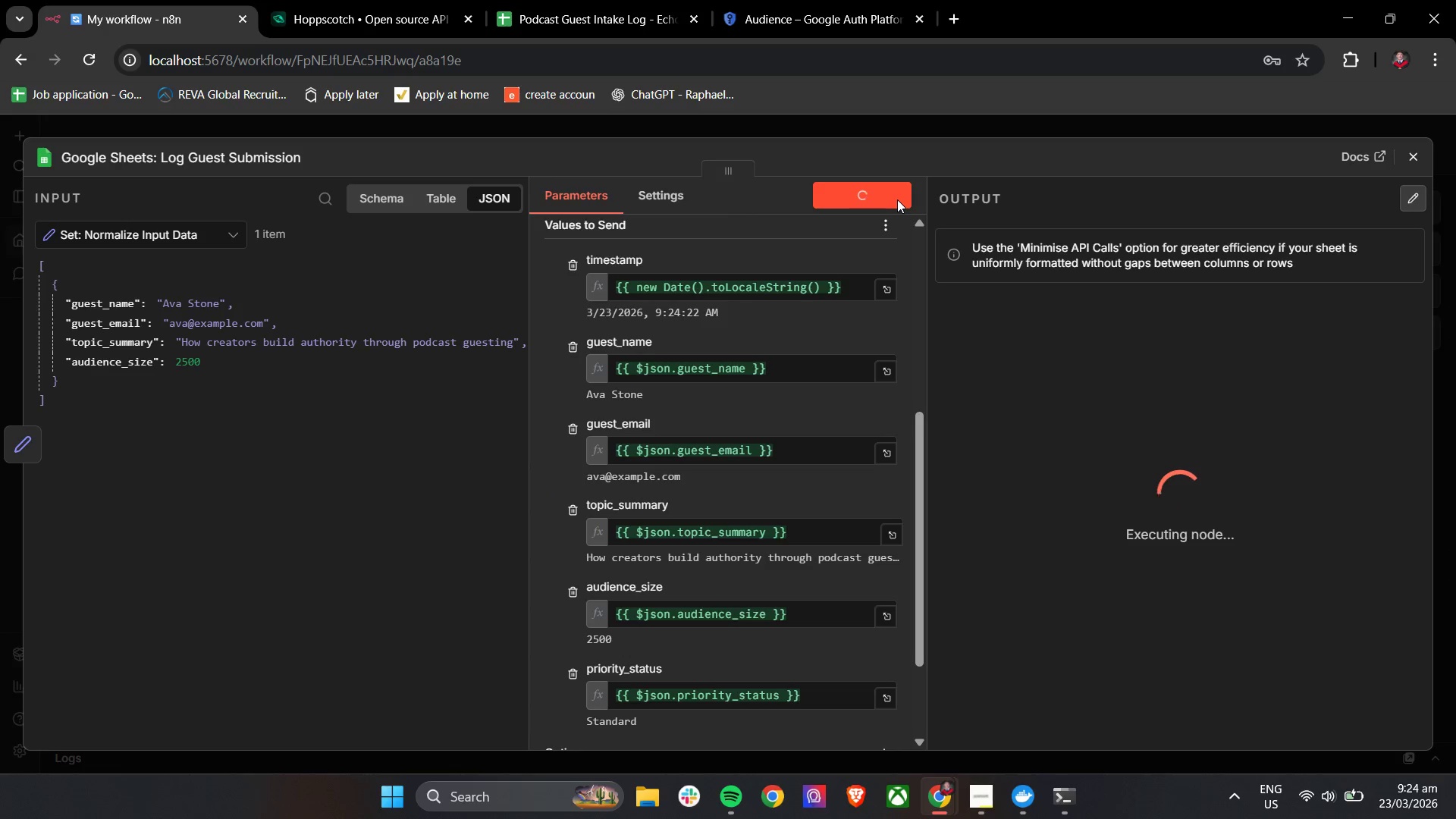 
left_click([553, 0])
 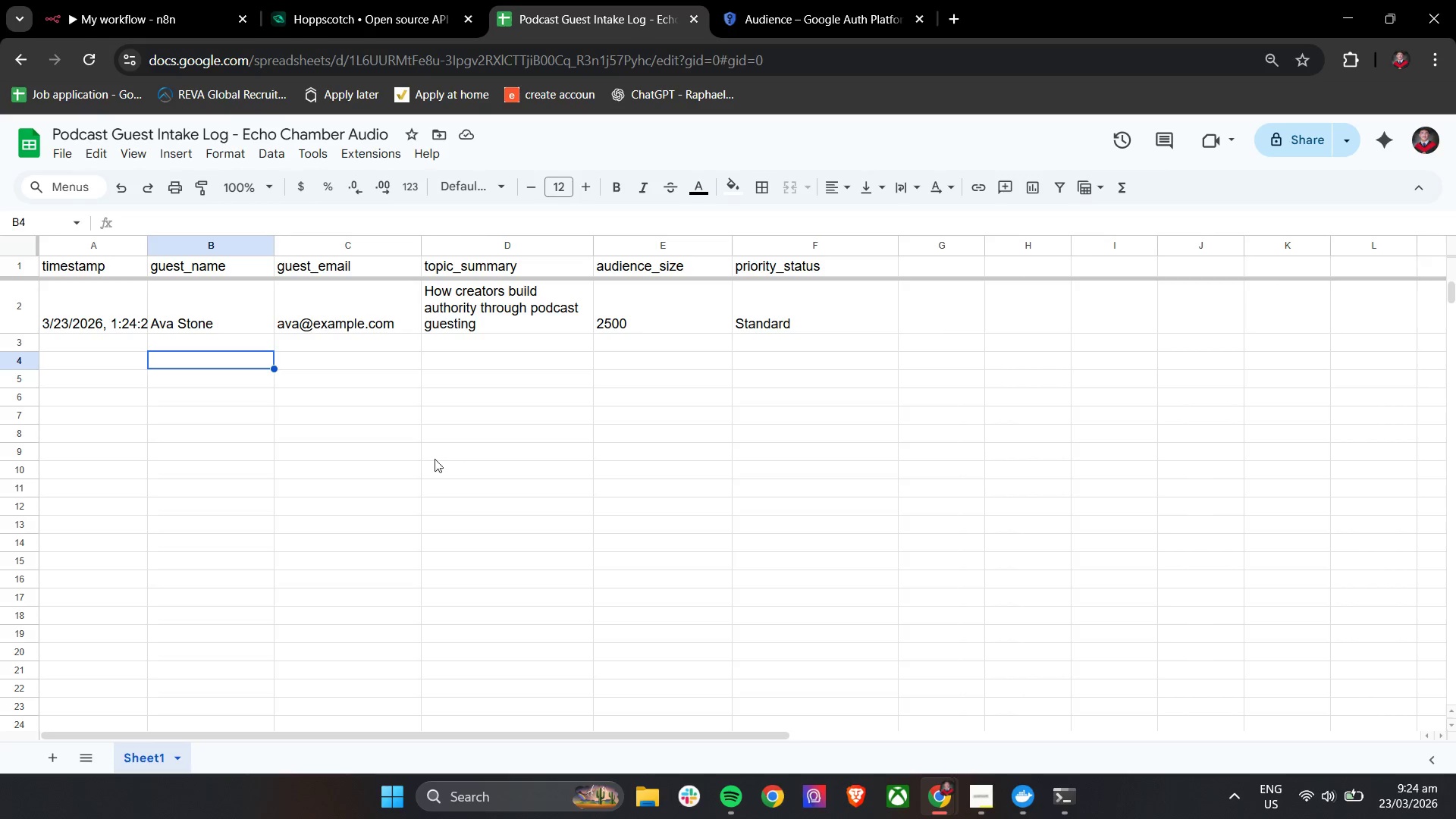 
left_click([121, 319])
 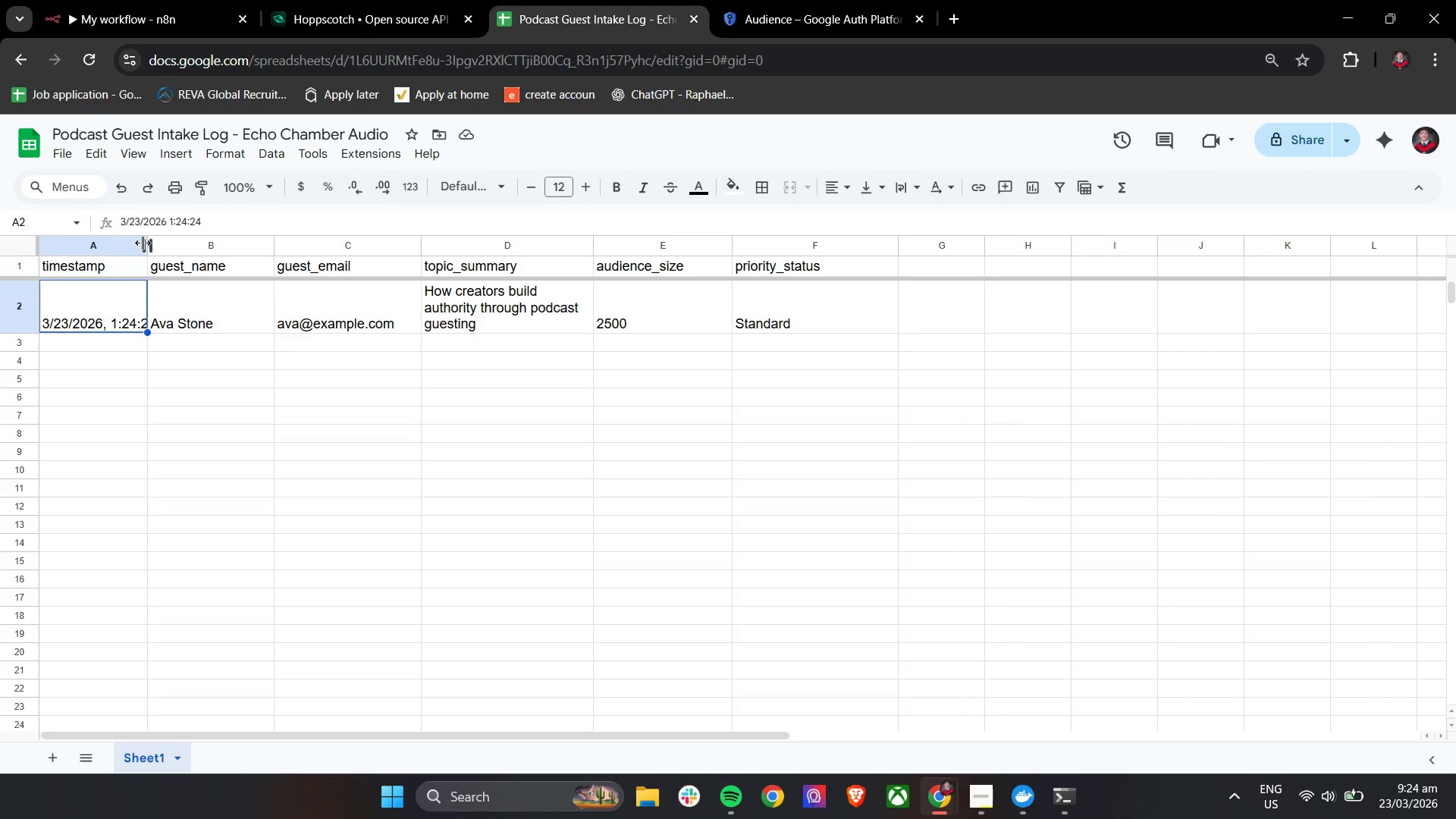 
left_click_drag(start_coordinate=[143, 243], to_coordinate=[164, 244])
 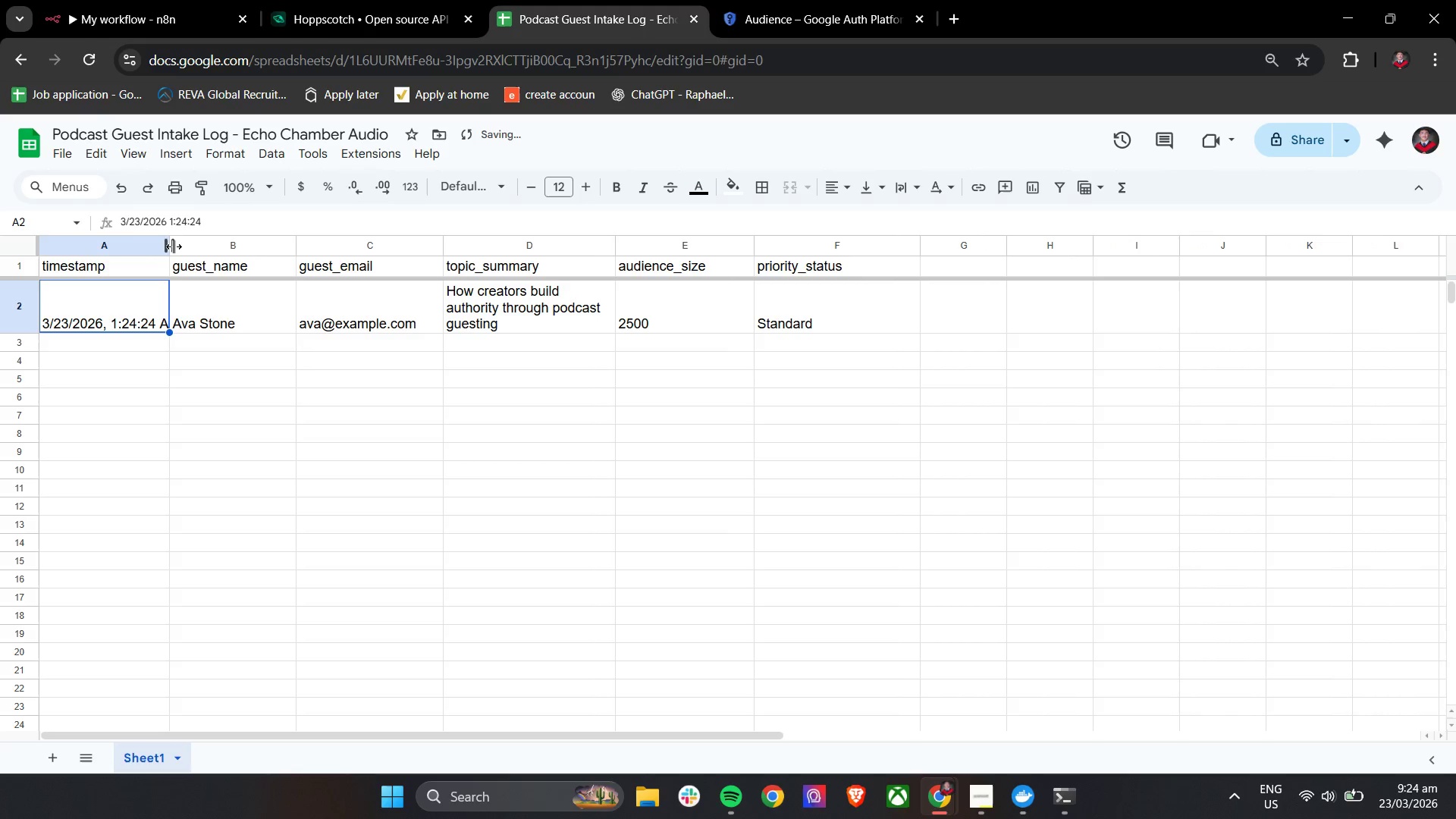 
left_click_drag(start_coordinate=[171, 245], to_coordinate=[192, 247])
 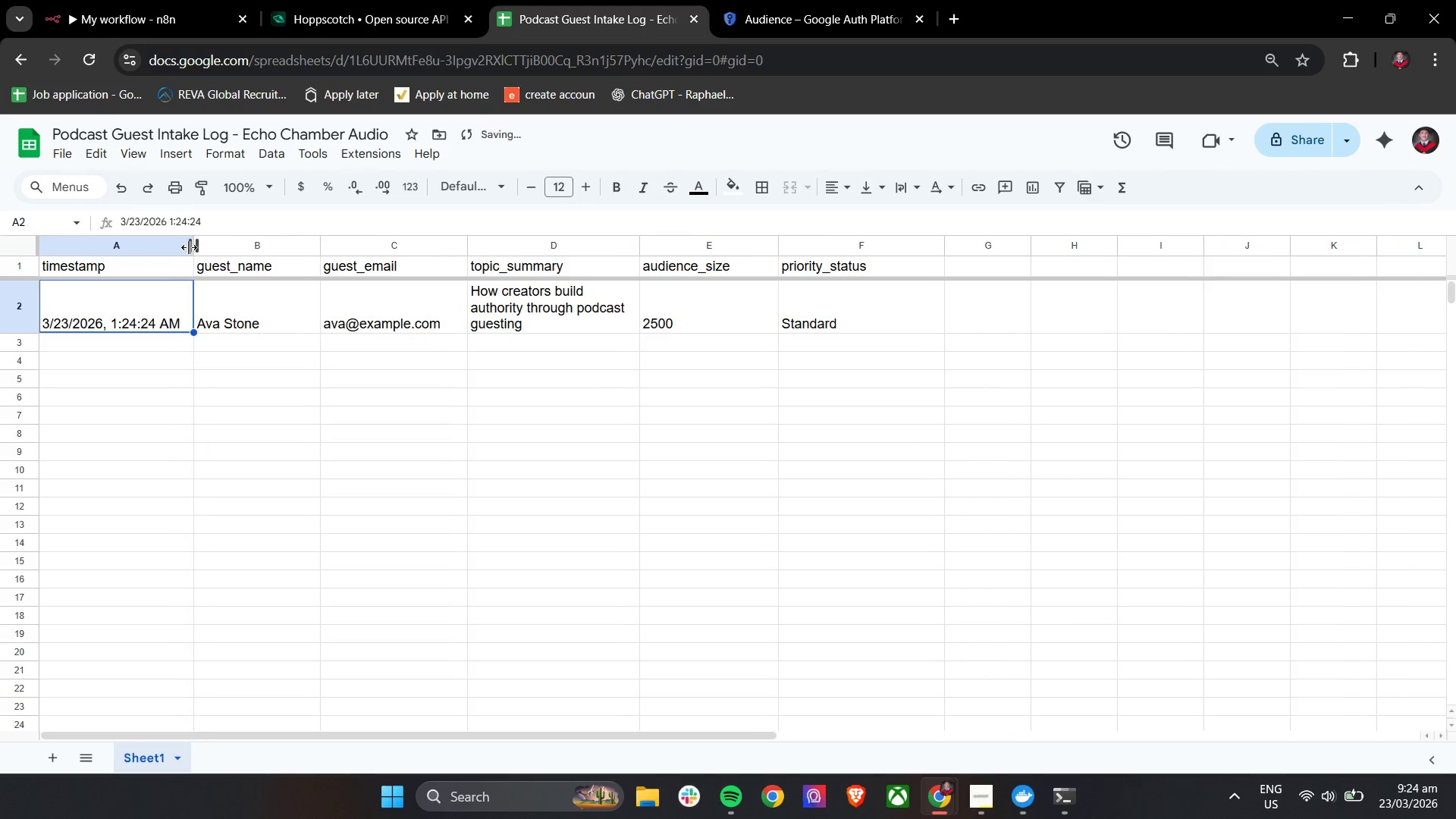 
left_click([243, 420])
 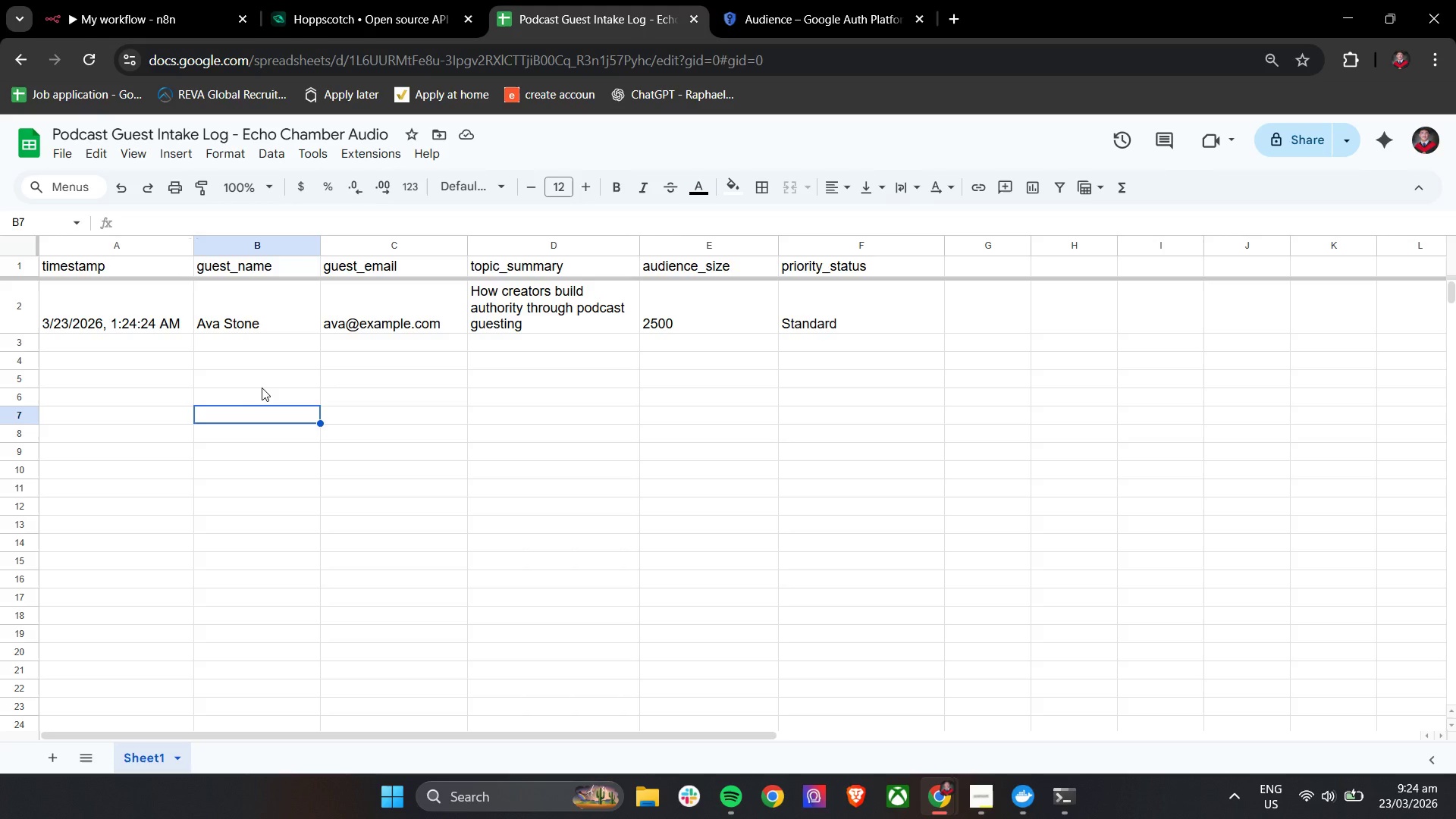 
wait(26.94)
 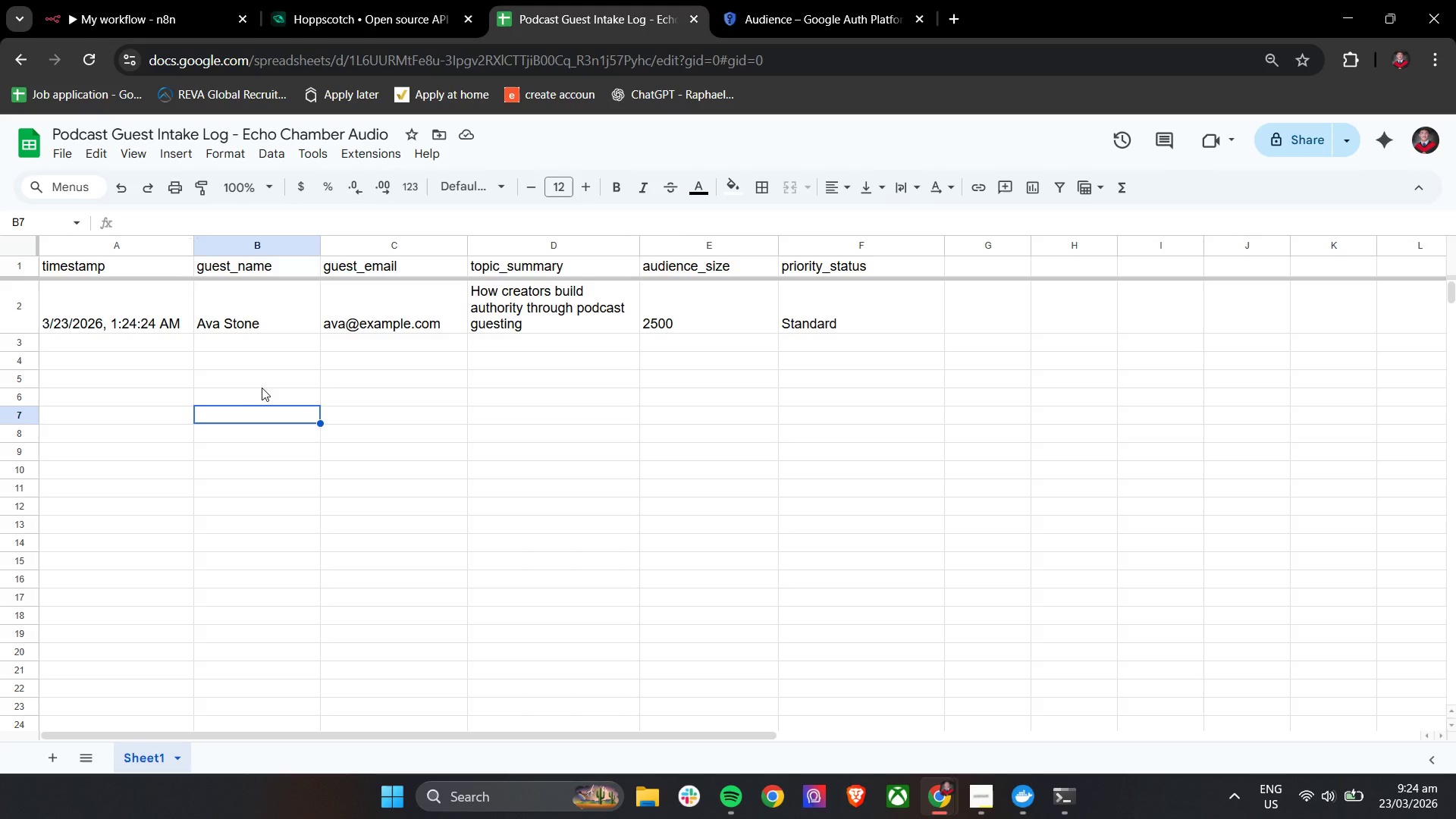 
left_click_drag(start_coordinate=[965, 791], to_coordinate=[970, 791])
 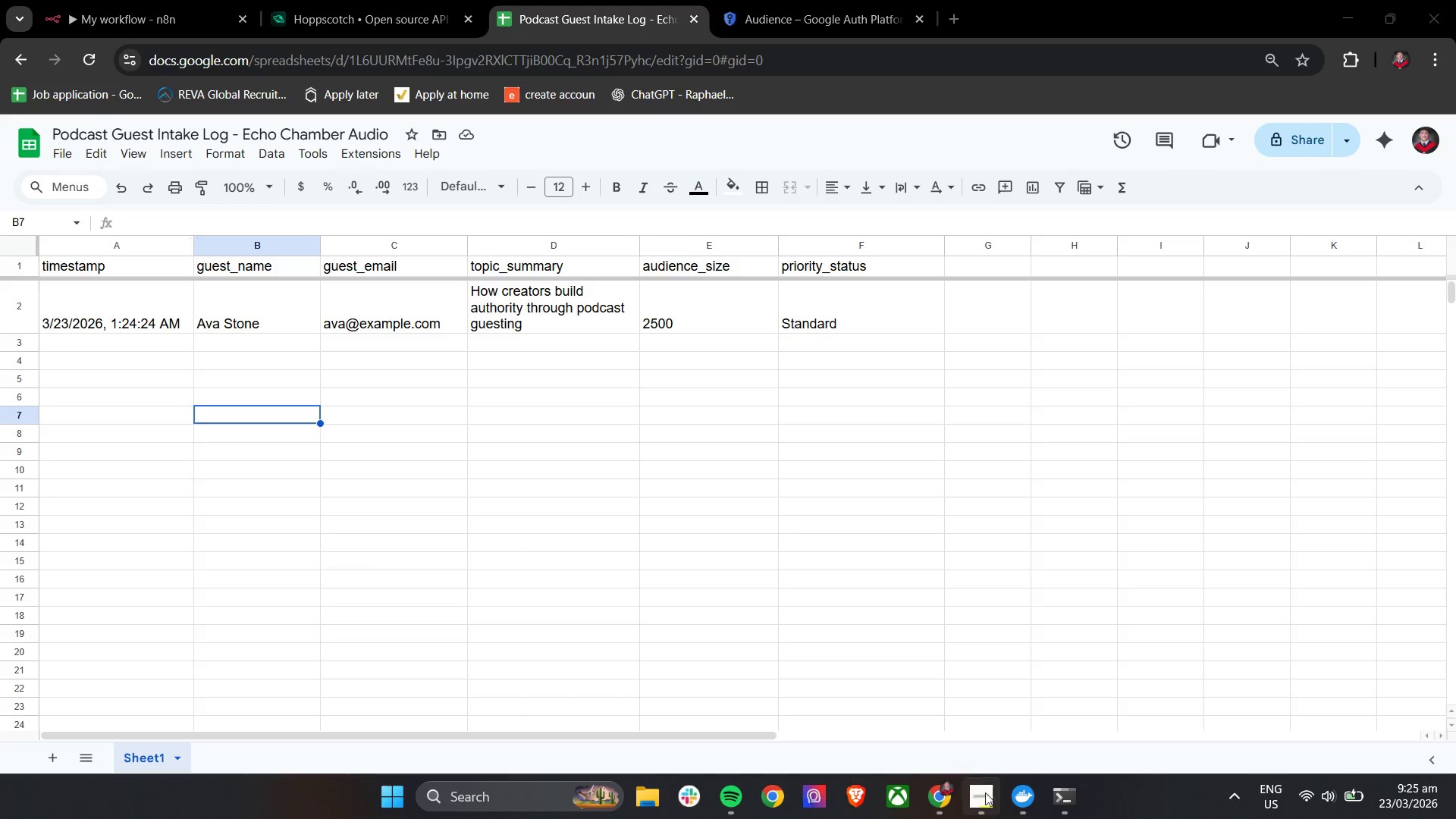 
left_click([983, 792])